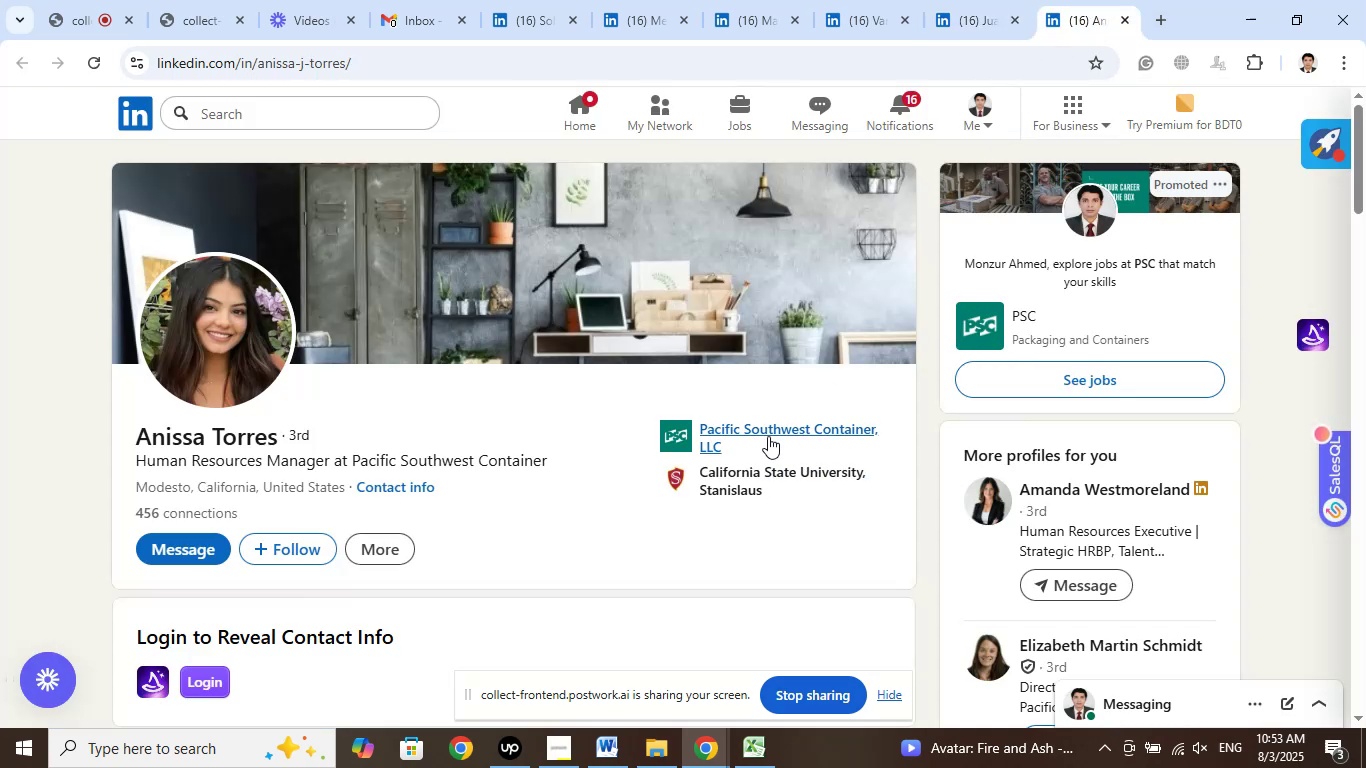 
left_click([767, 429])
 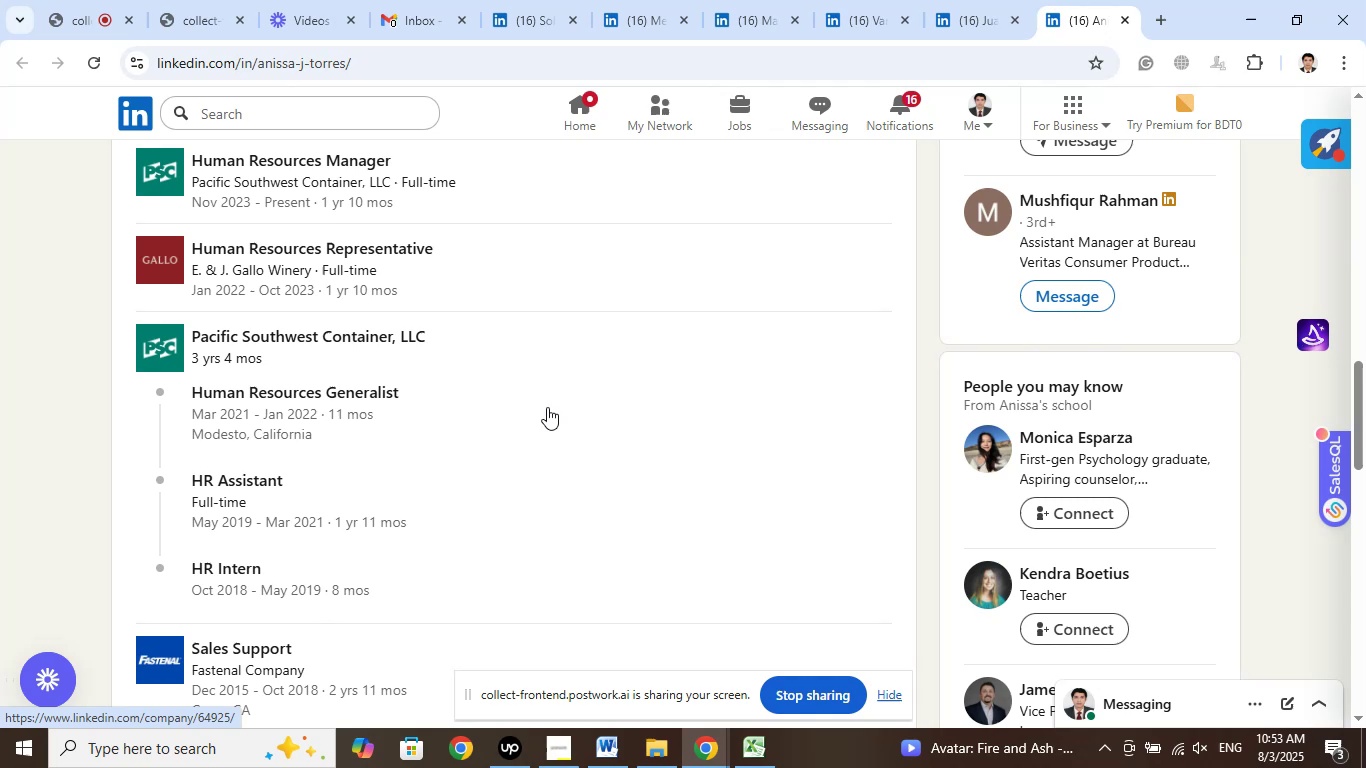 
scroll: coordinate [546, 406], scroll_direction: up, amount: 1.0
 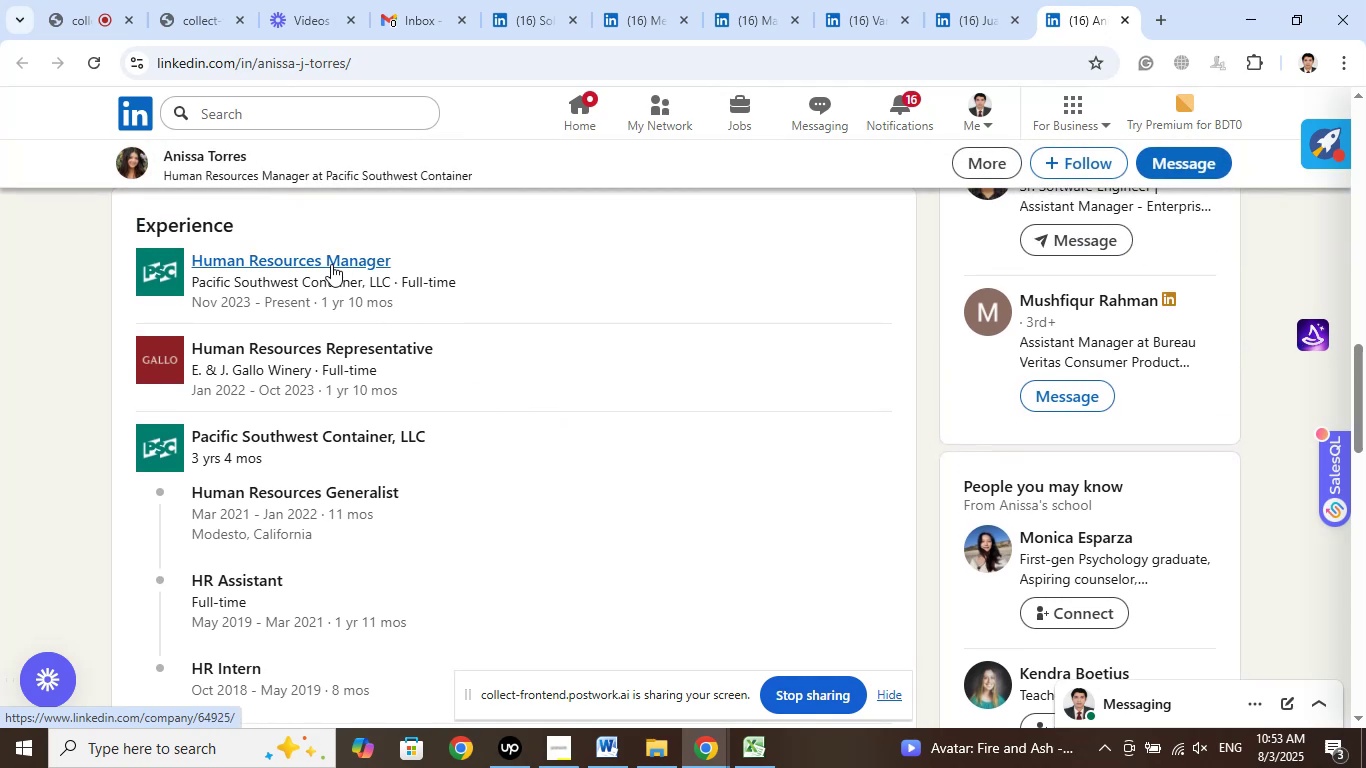 
right_click([331, 262])
 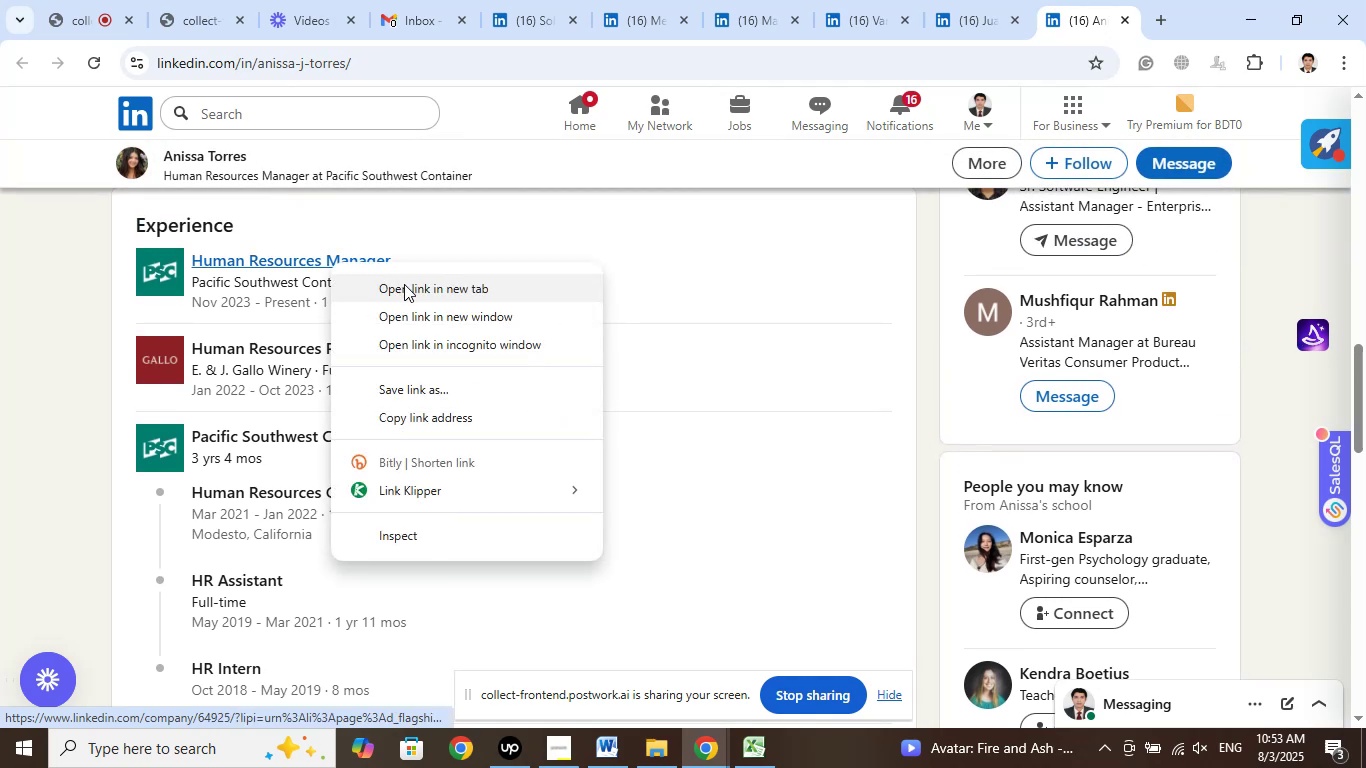 
left_click([404, 284])
 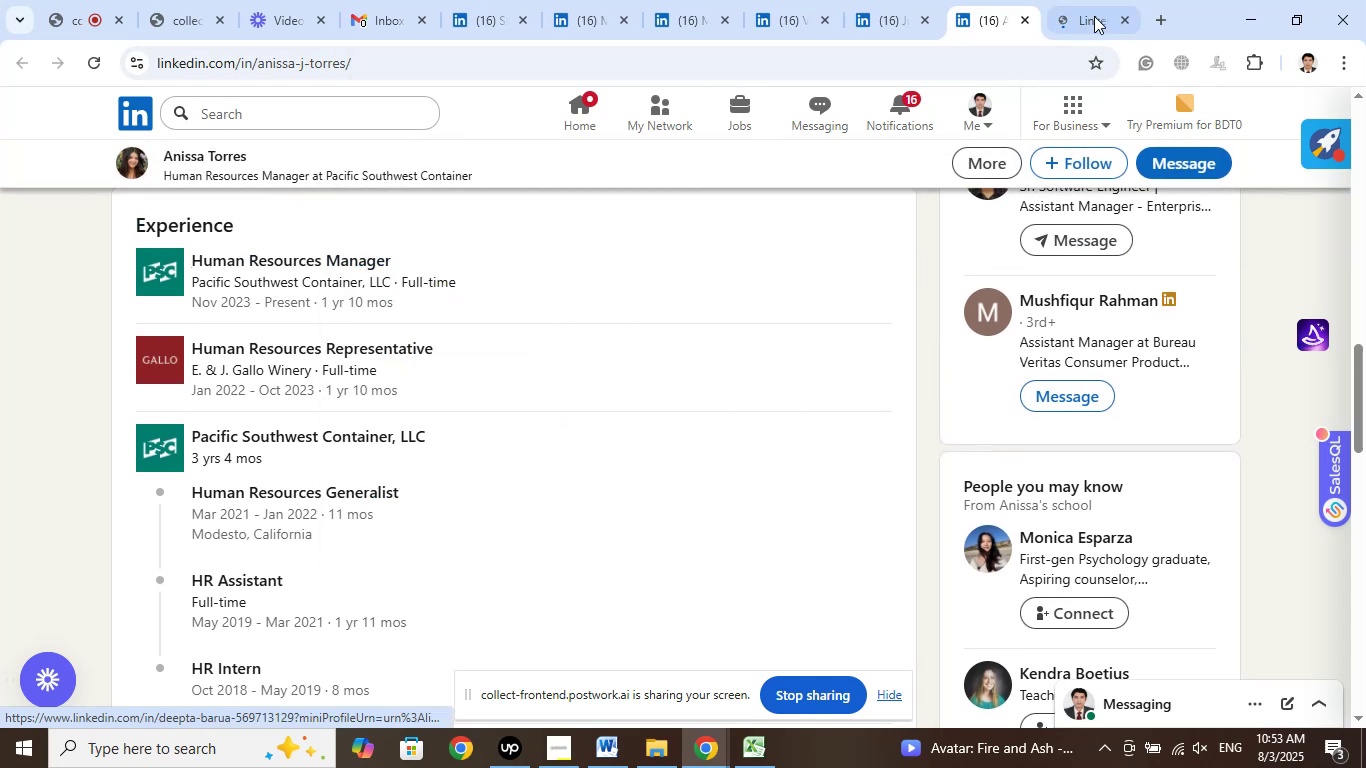 
left_click([1096, 3])
 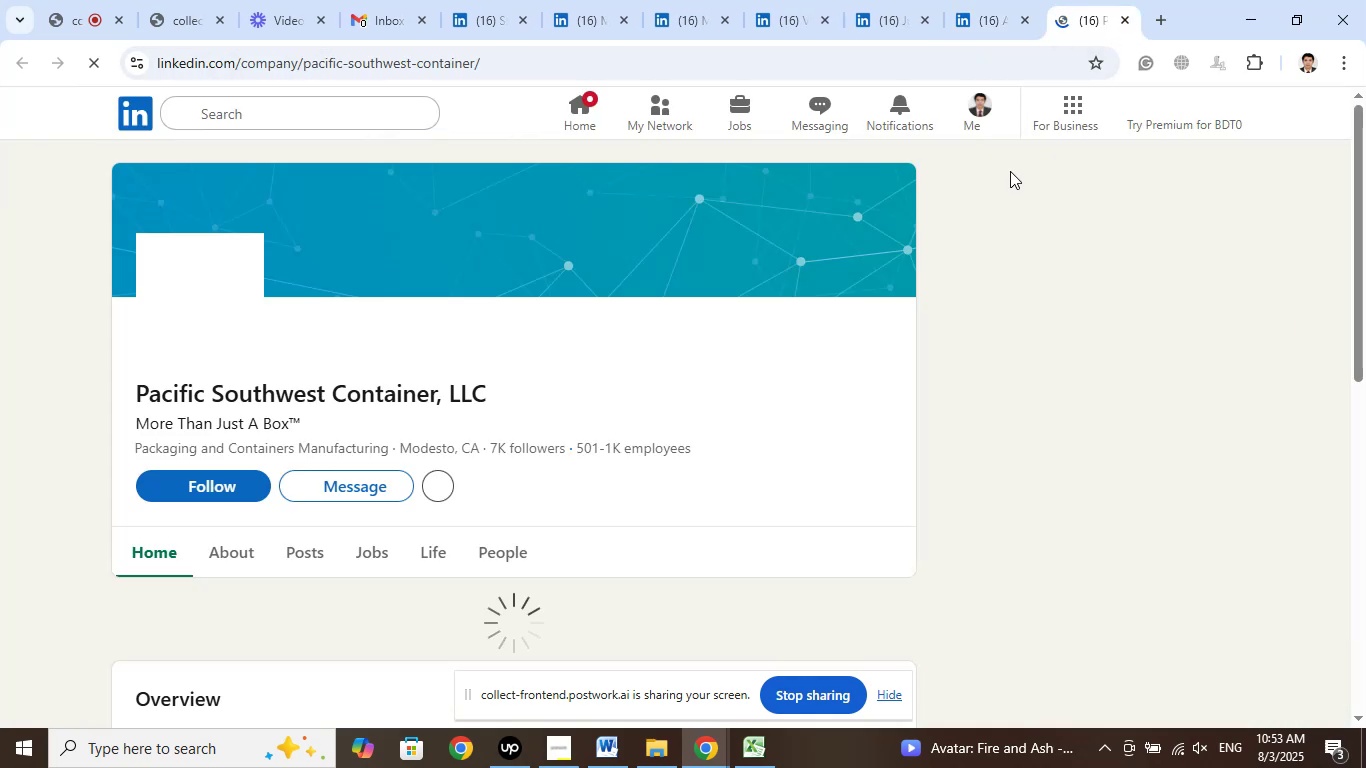 
wait(6.11)
 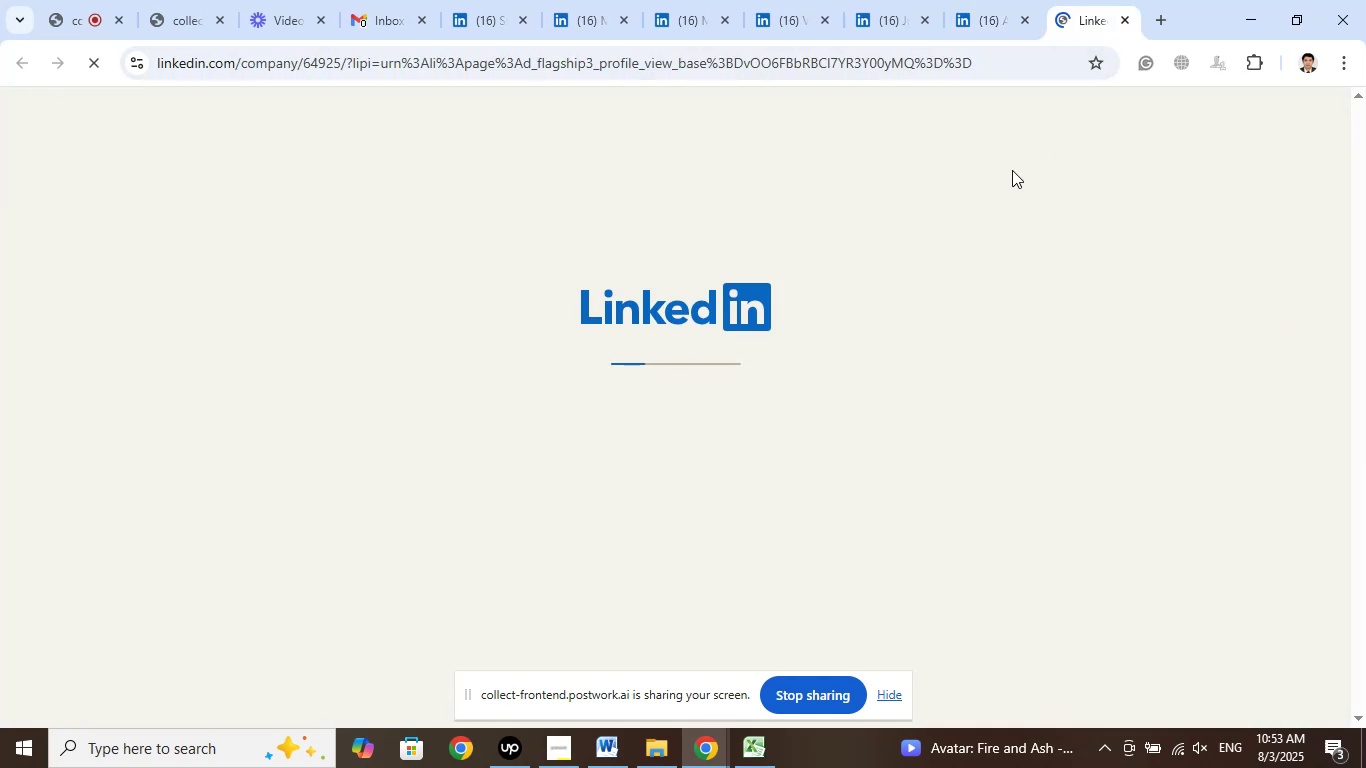 
left_click([1010, 0])
 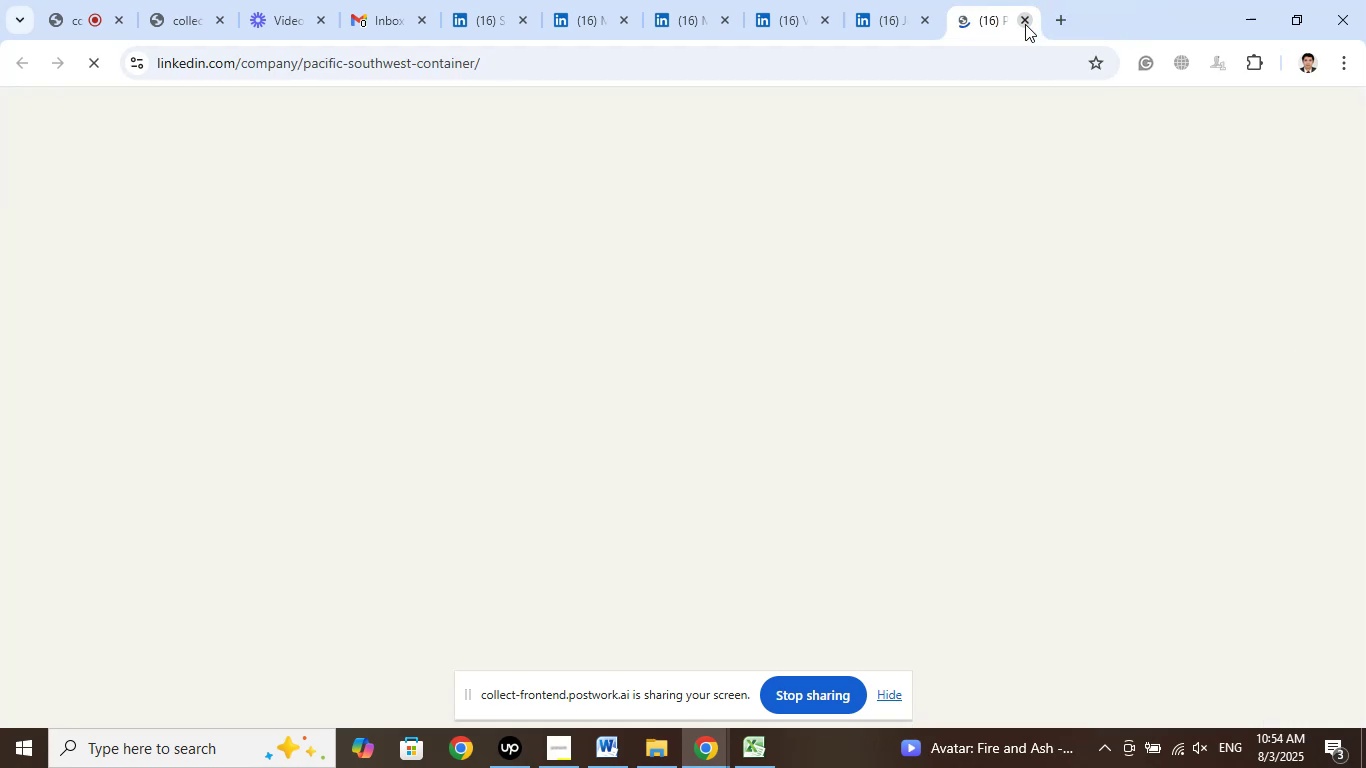 
left_click([1025, 24])
 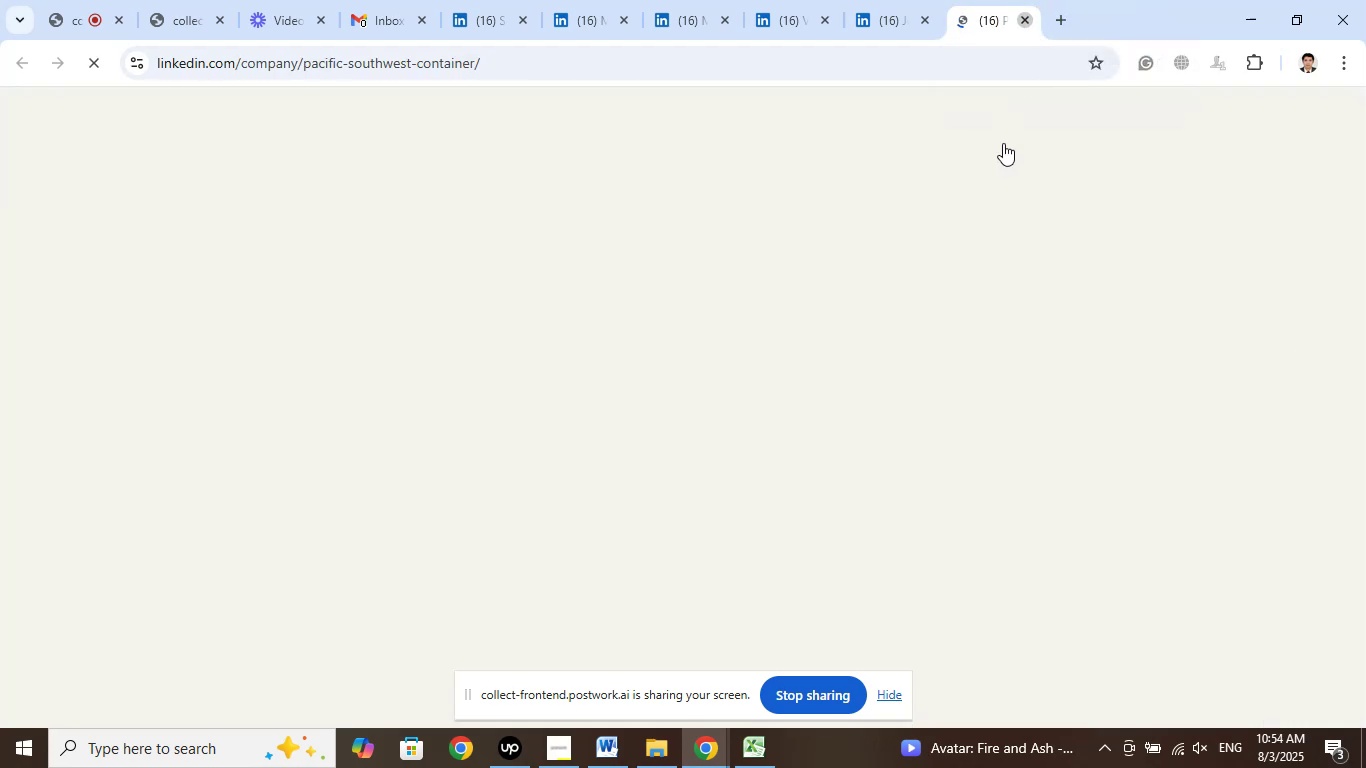 
mouse_move([961, 188])
 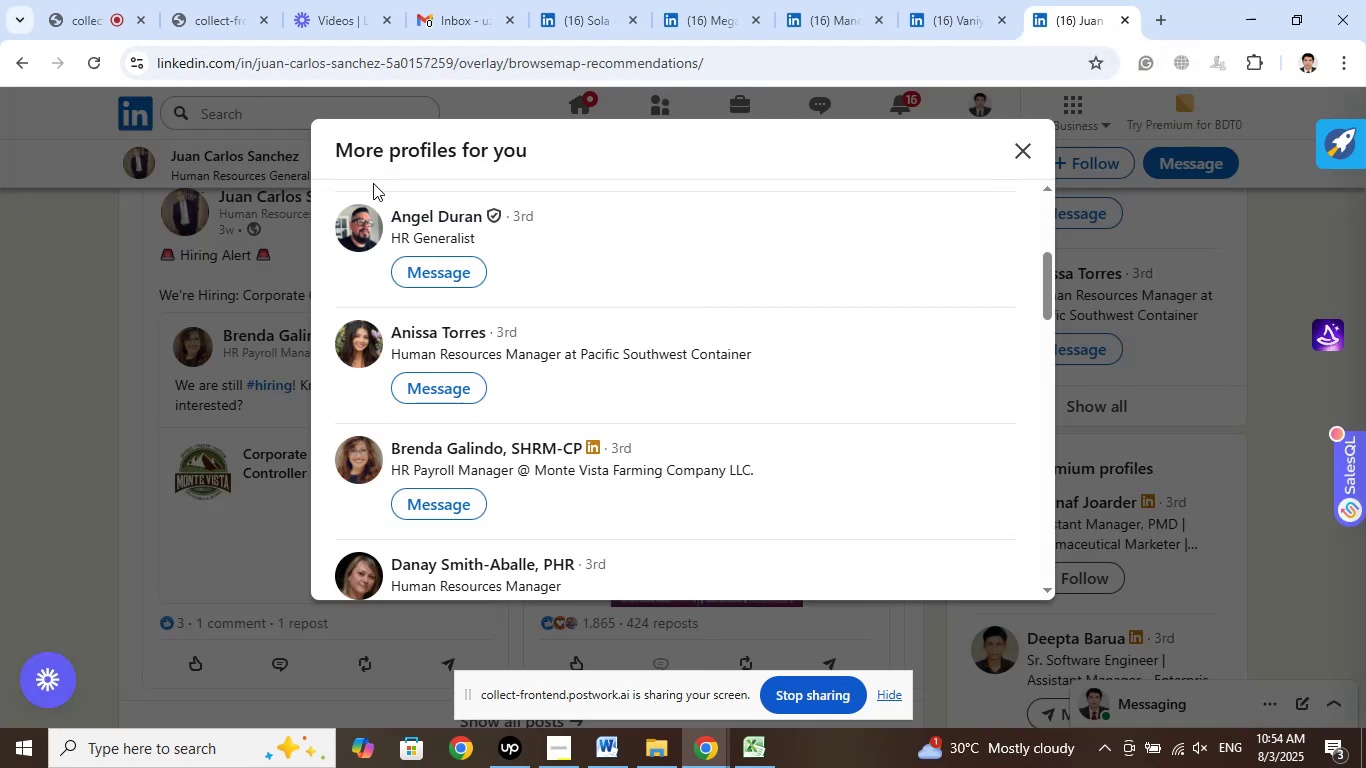 
scroll: coordinate [696, 251], scroll_direction: down, amount: 1.0
 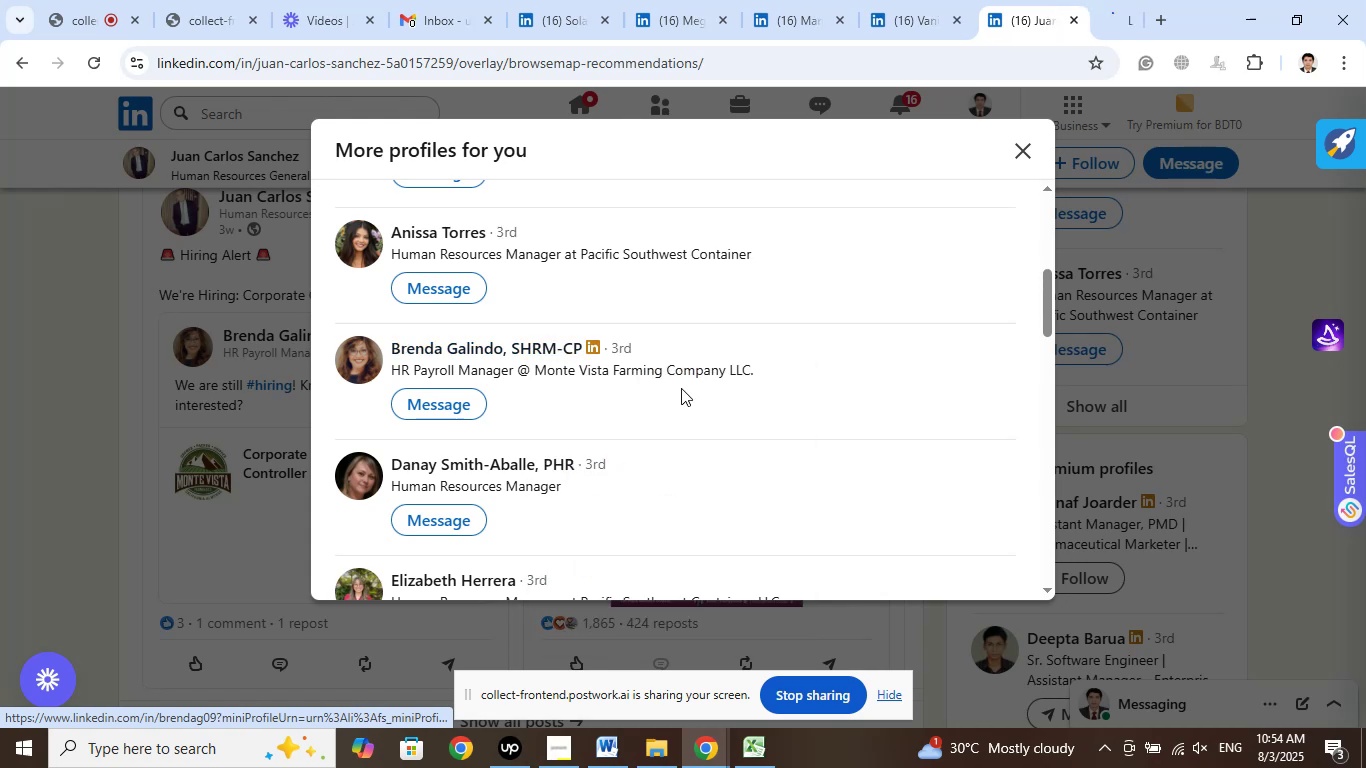 
left_click([1076, 8])
 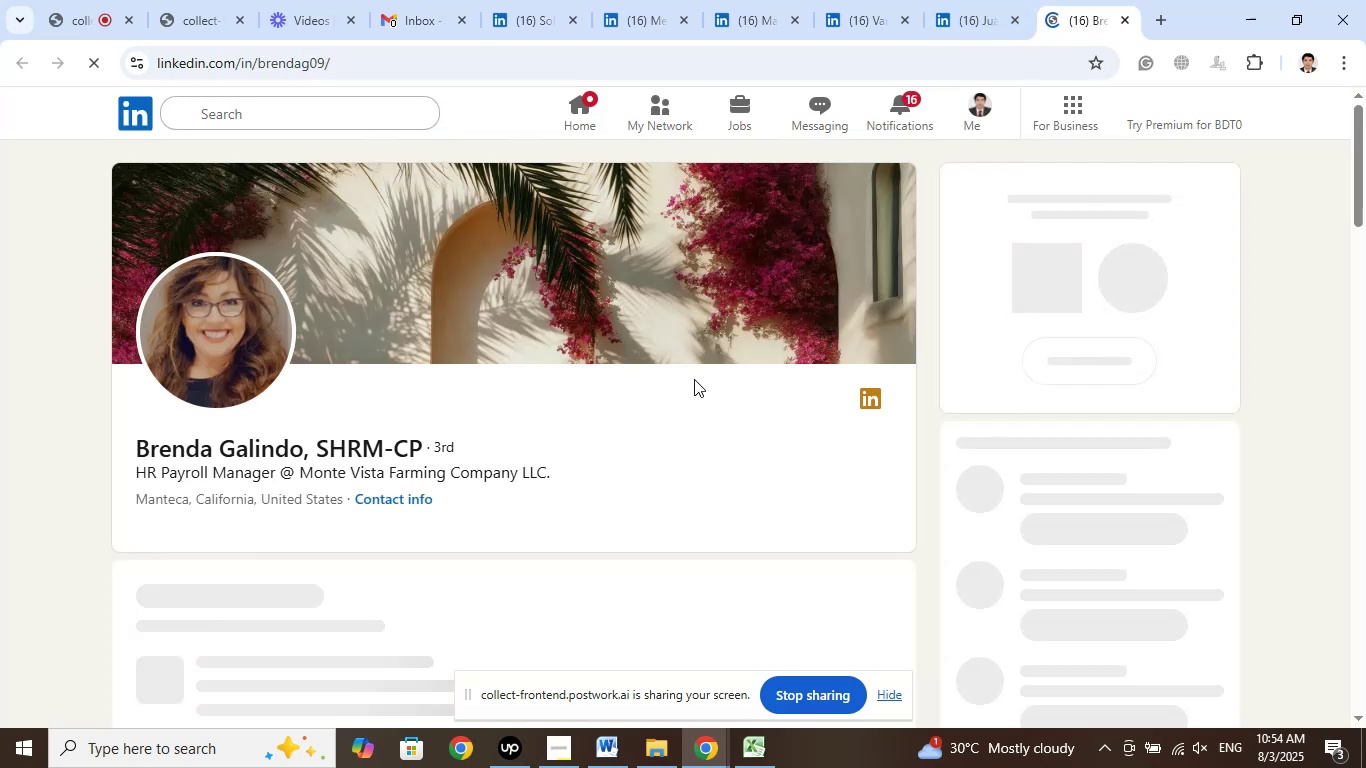 
wait(11.35)
 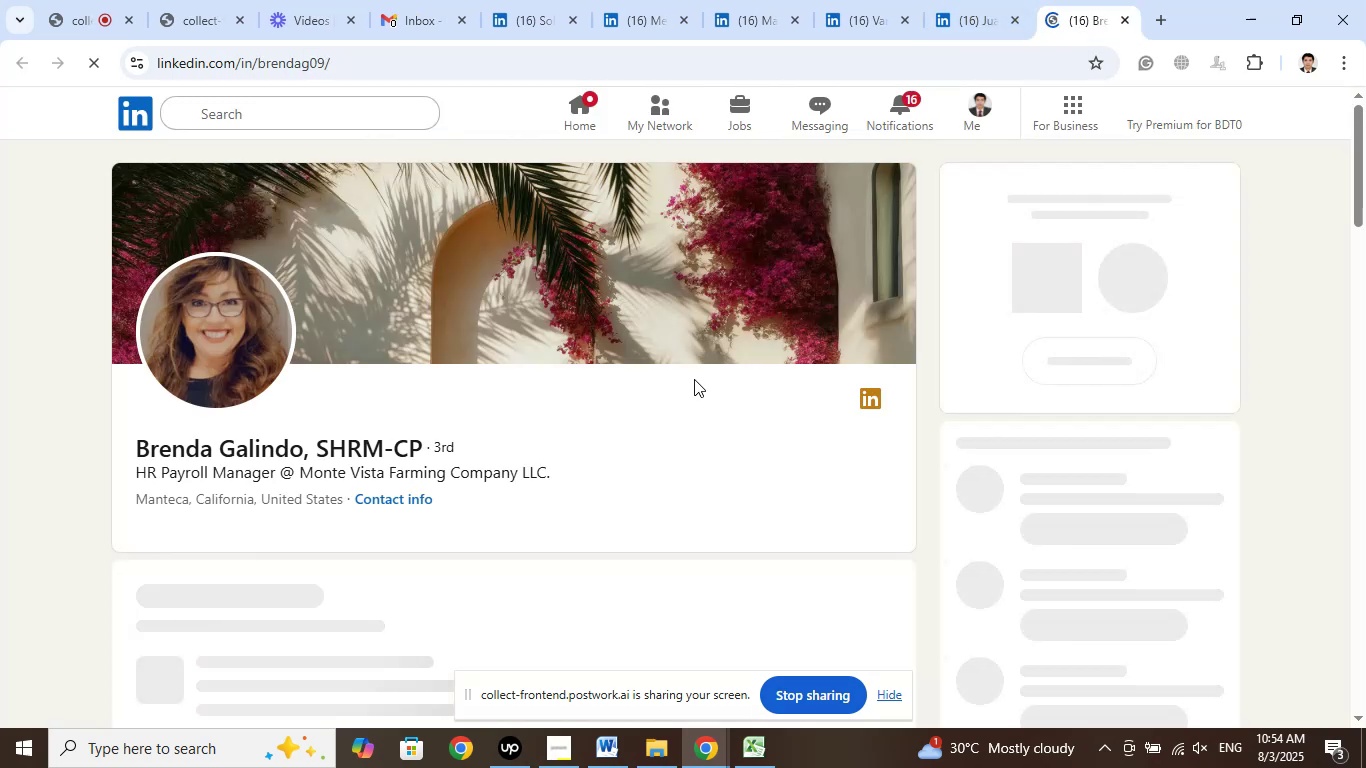 
left_click([738, 436])
 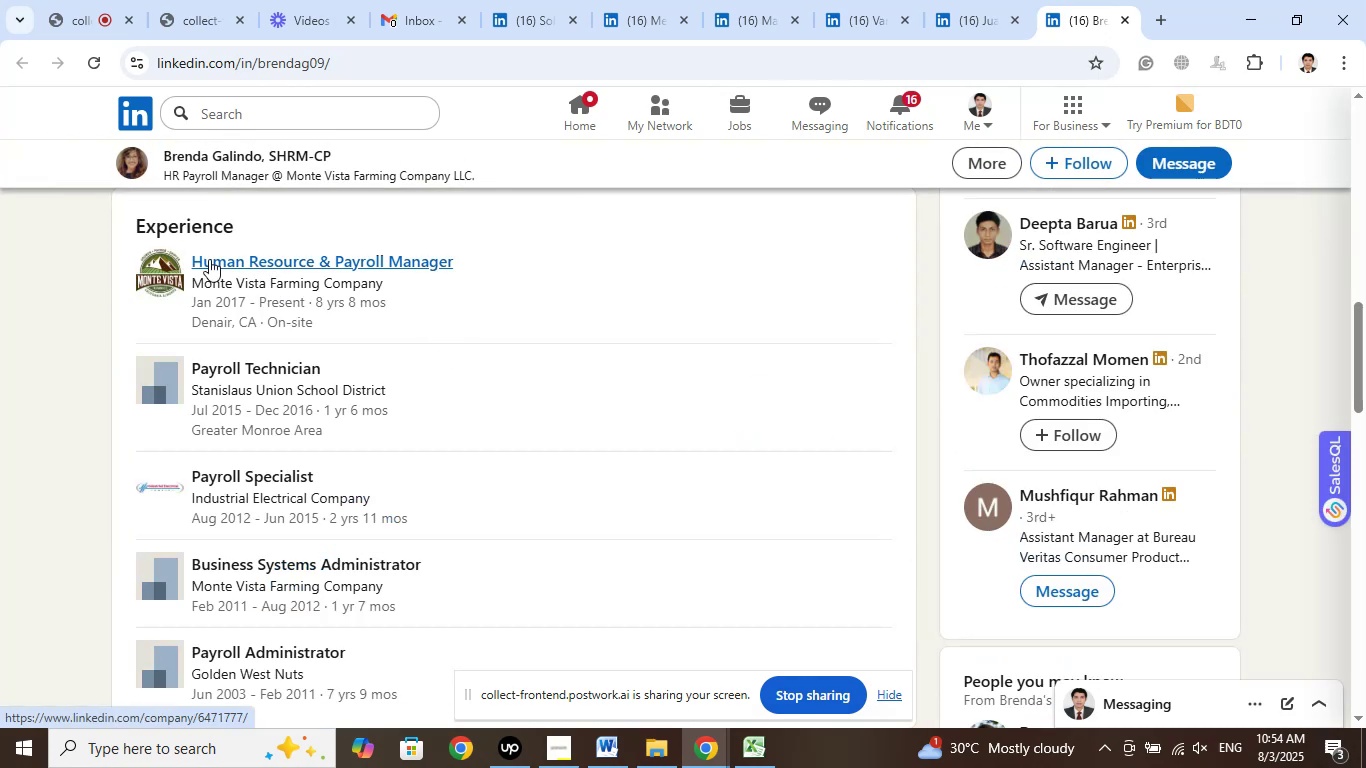 
left_click([192, 162])
 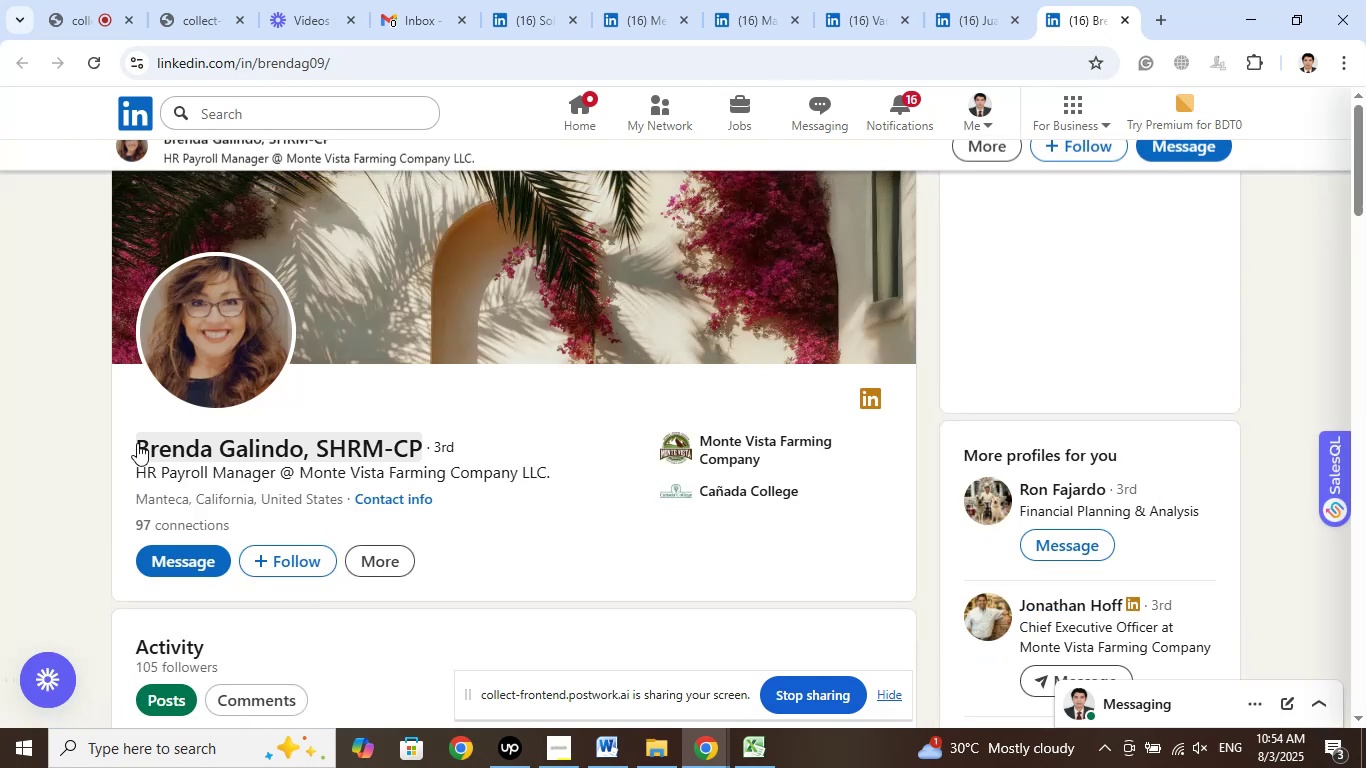 
left_click_drag(start_coordinate=[136, 444], to_coordinate=[265, 445])
 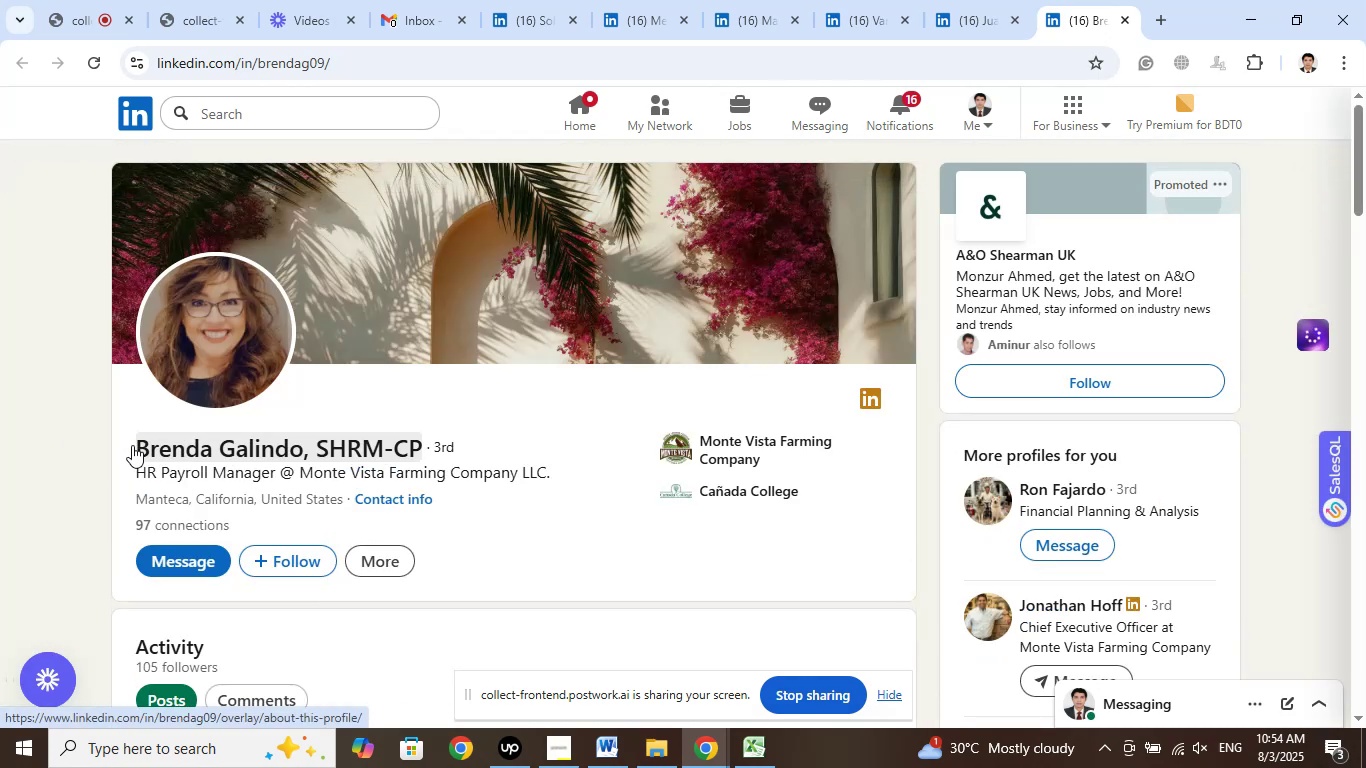 
left_click_drag(start_coordinate=[128, 445], to_coordinate=[299, 441])
 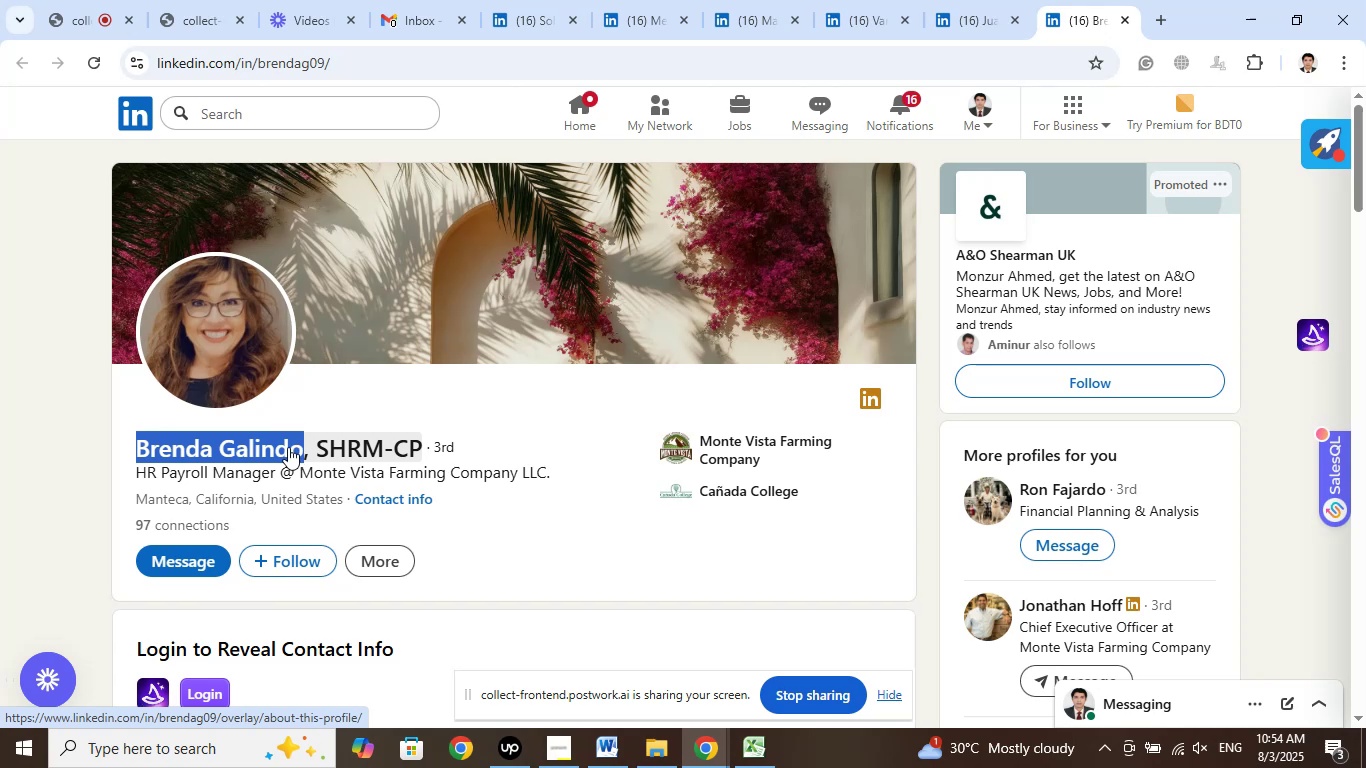 
right_click([288, 447])
 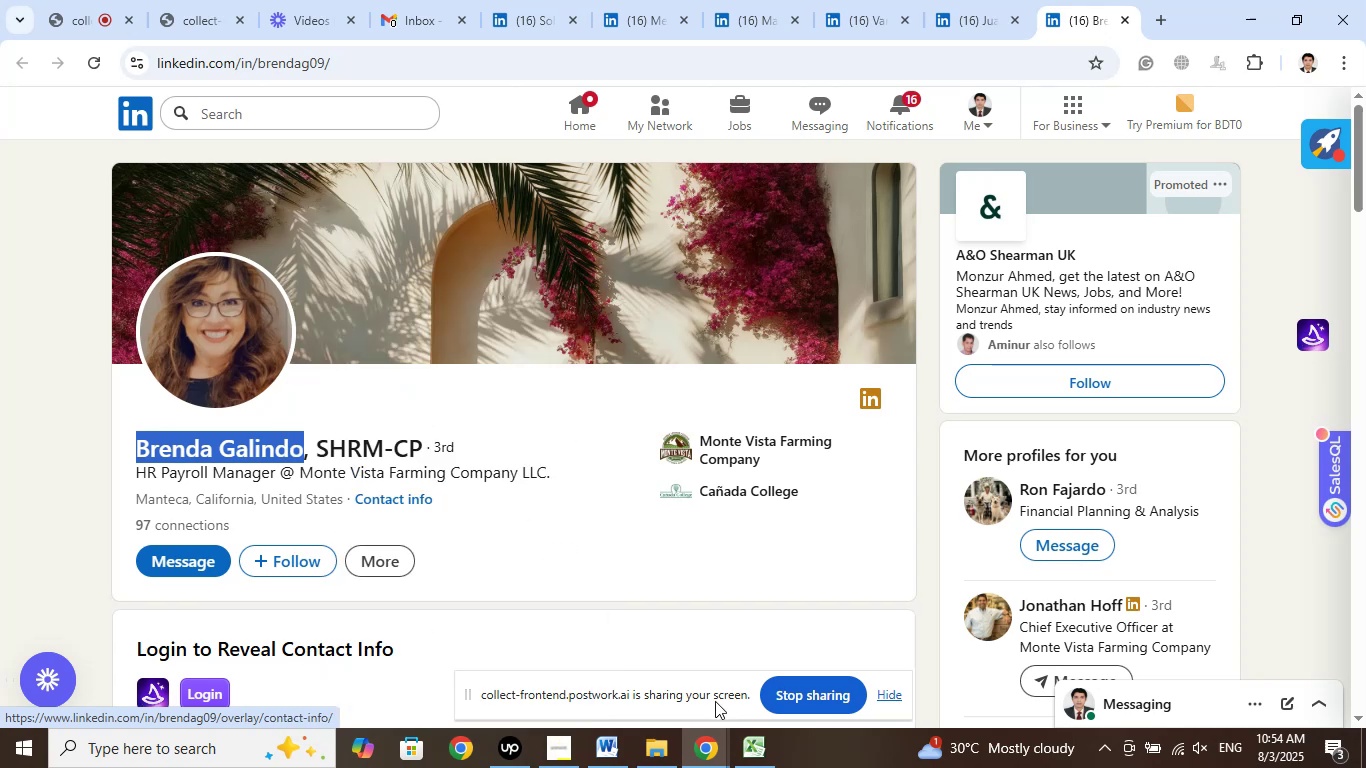 
left_click([757, 748])
 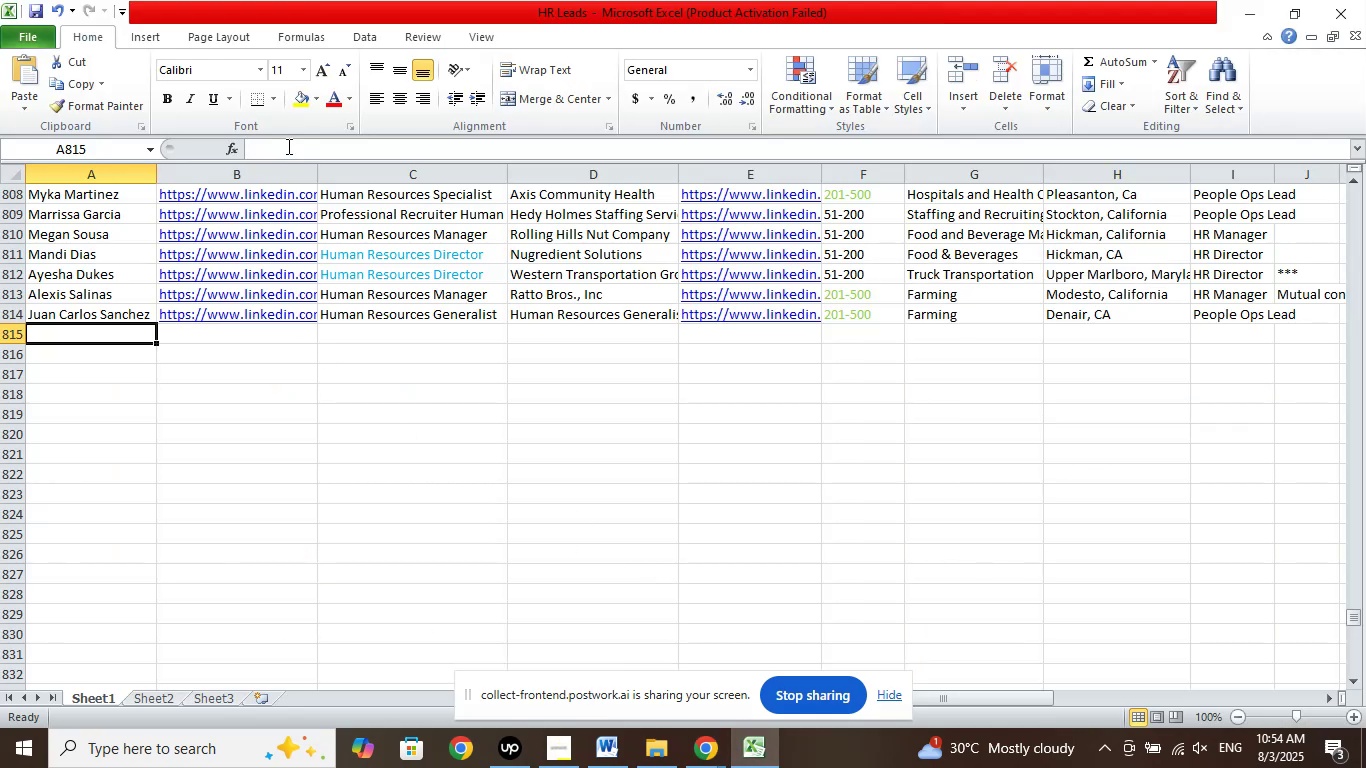 
left_click([281, 148])
 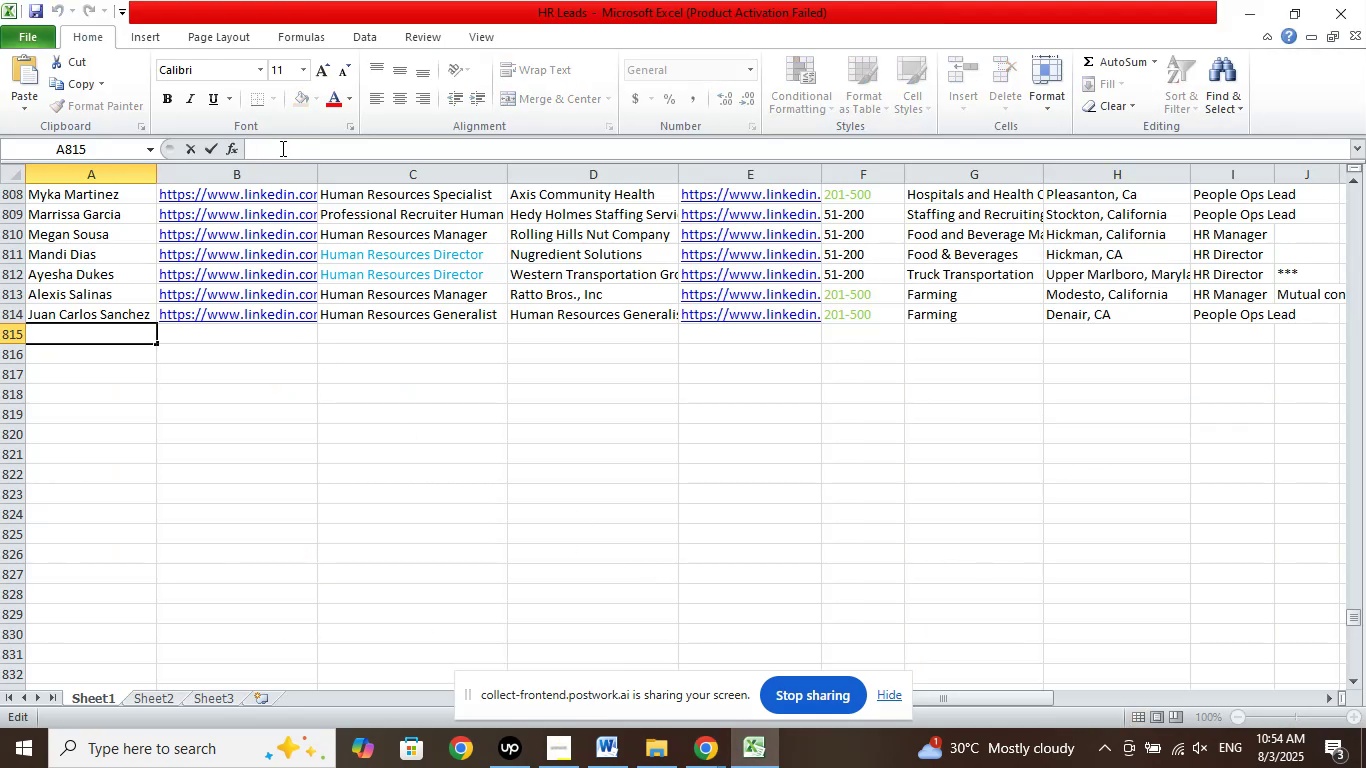 
right_click([281, 148])
 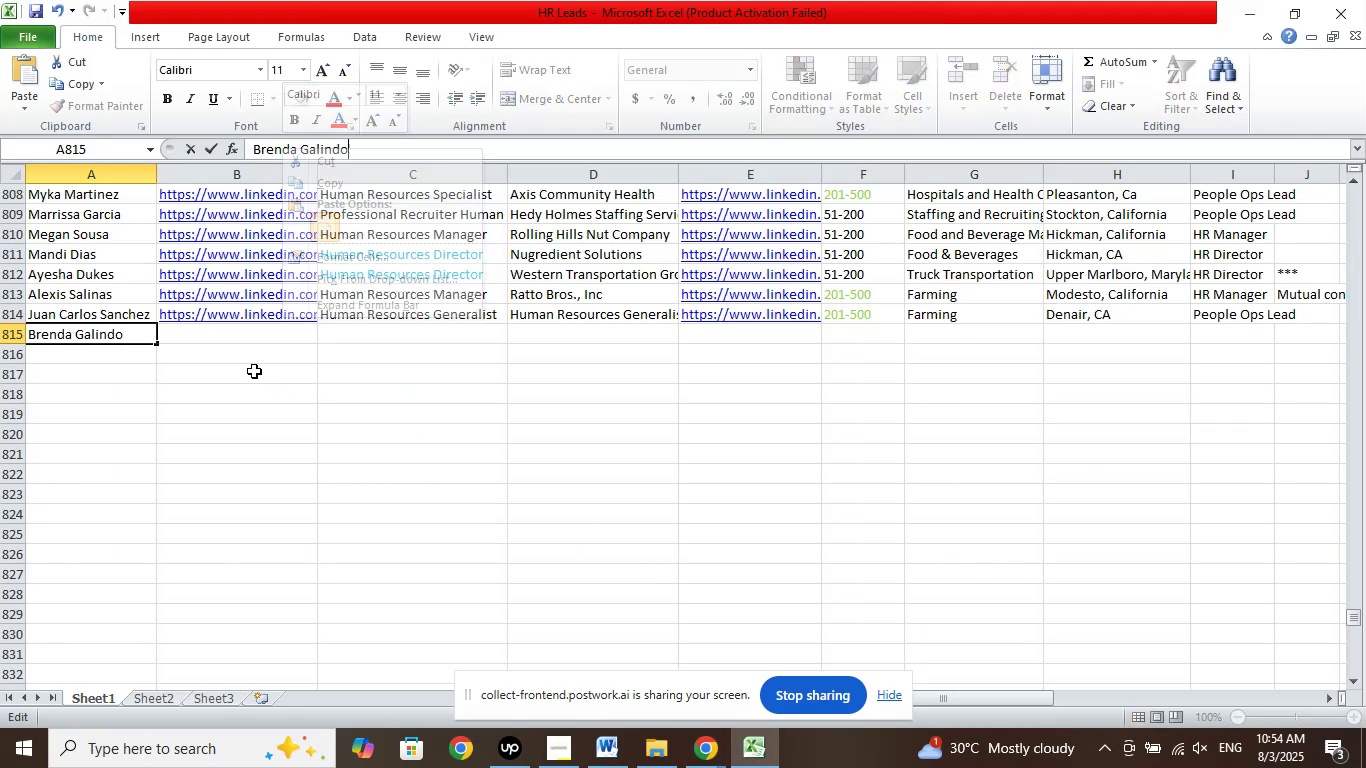 
double_click([254, 371])
 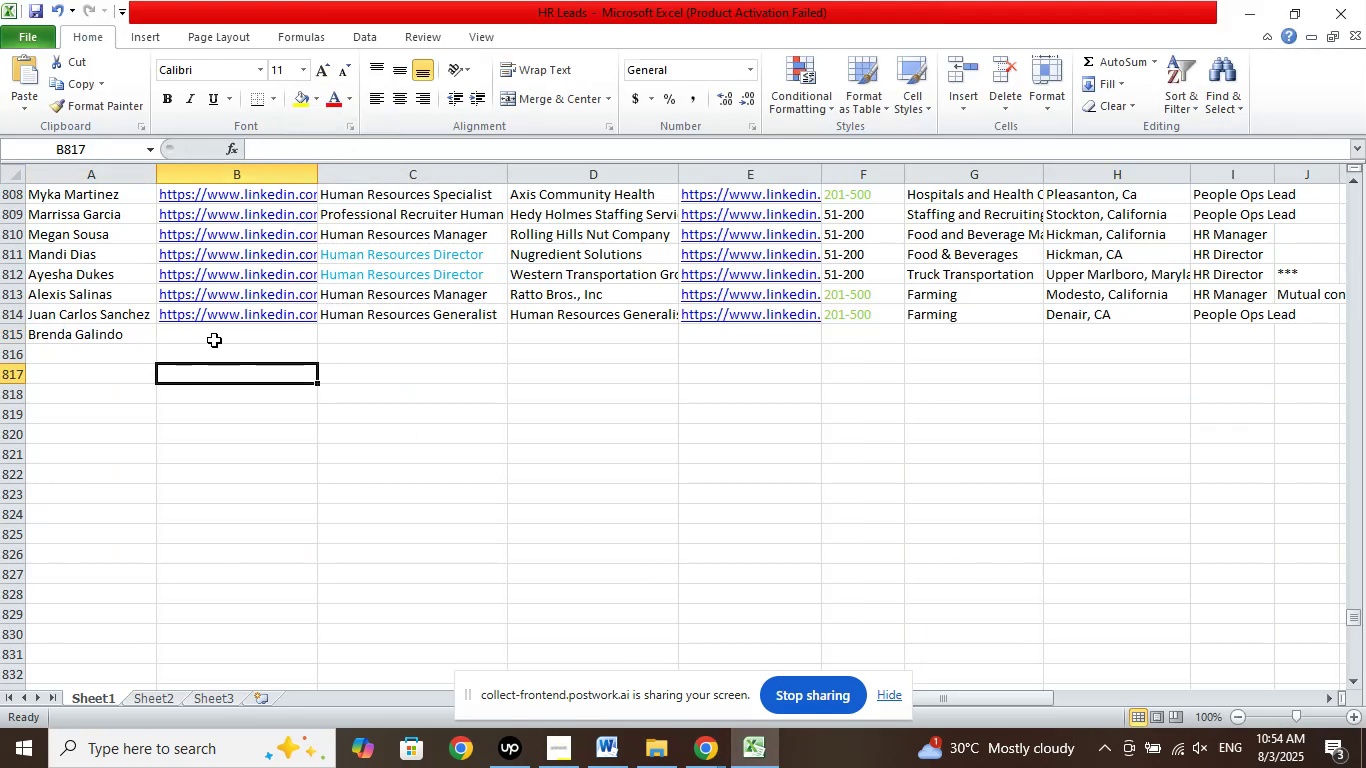 
left_click([214, 340])
 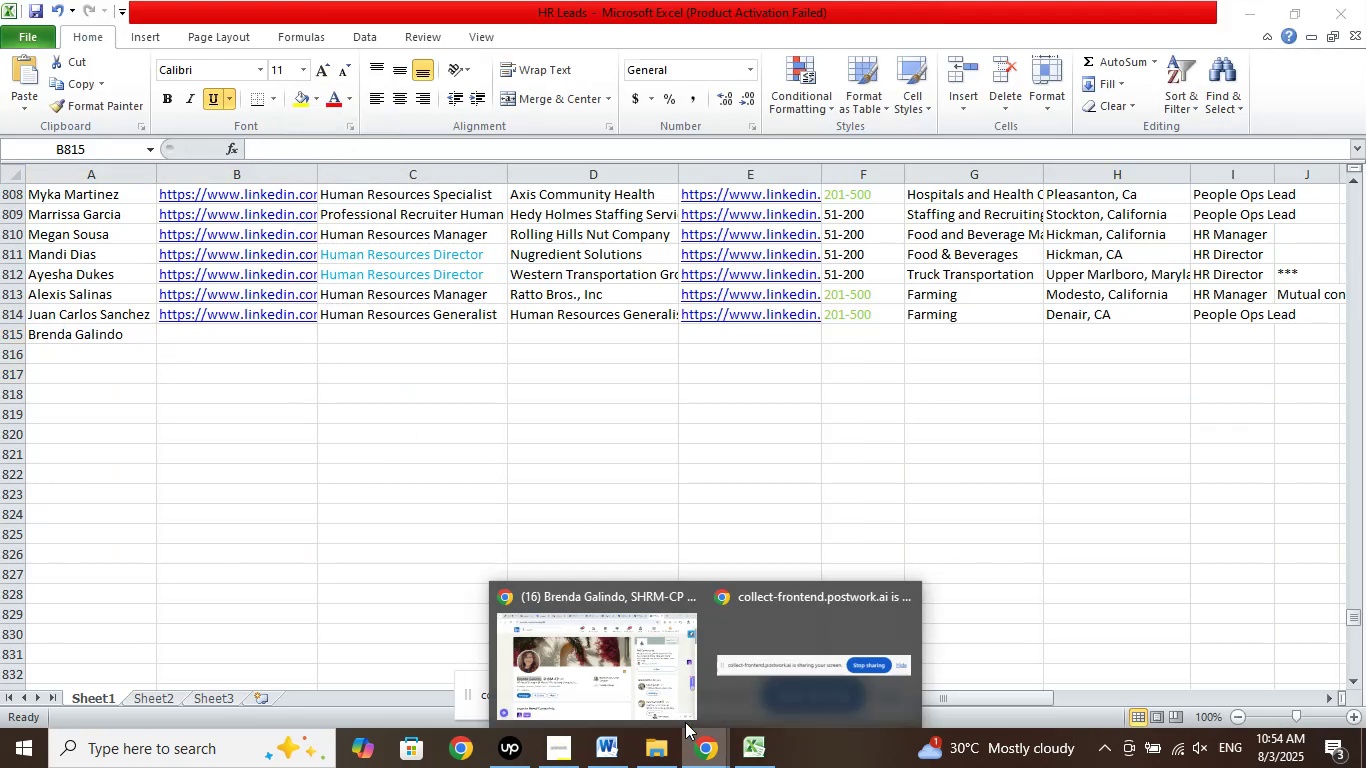 
left_click([628, 664])
 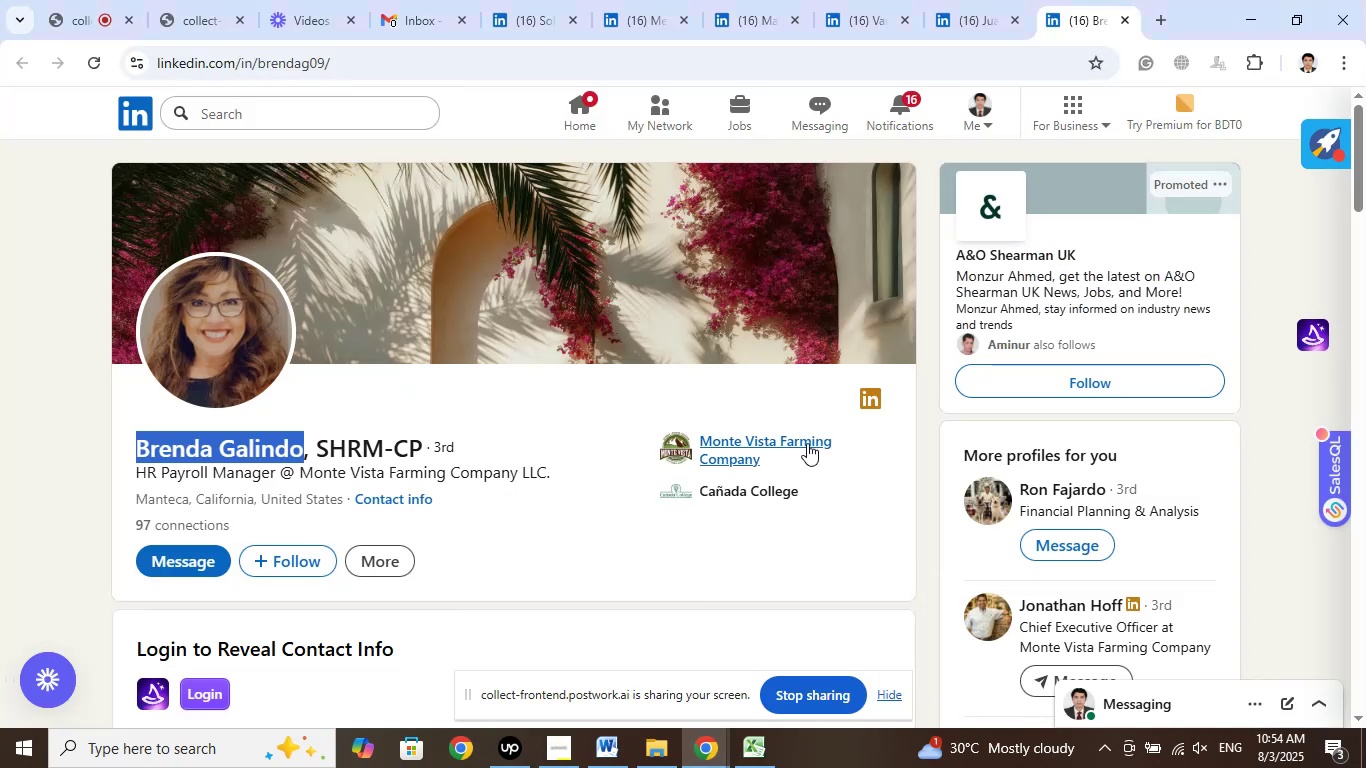 
left_click([803, 442])
 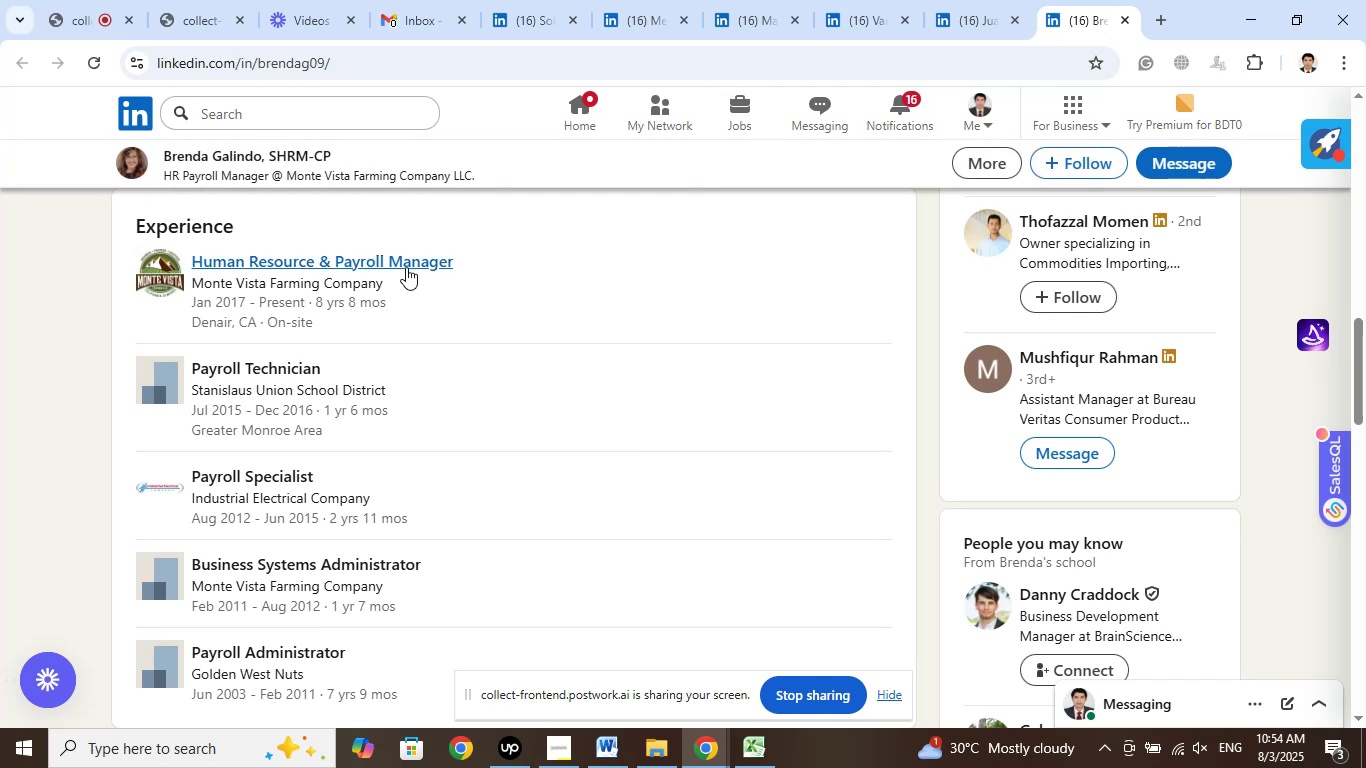 
right_click([406, 267])
 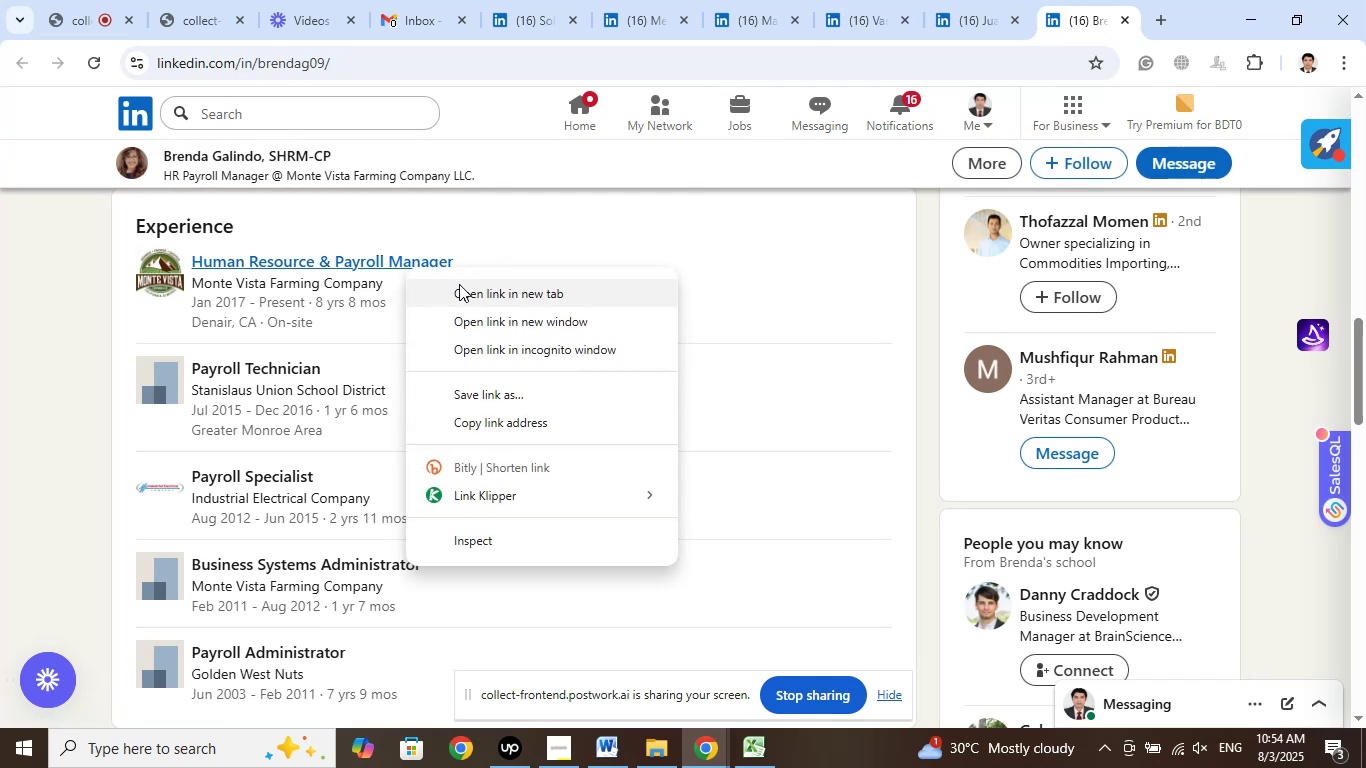 
left_click([459, 284])
 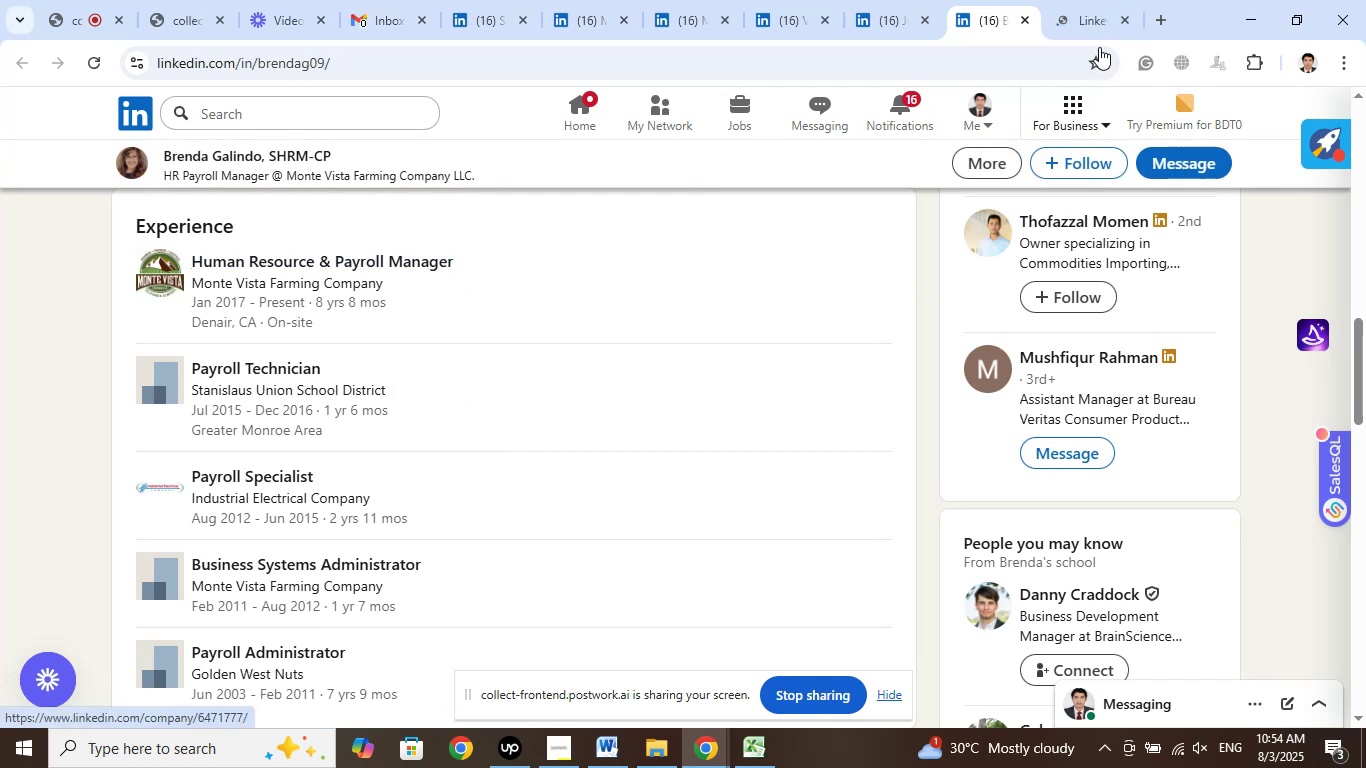 
left_click([1086, 2])
 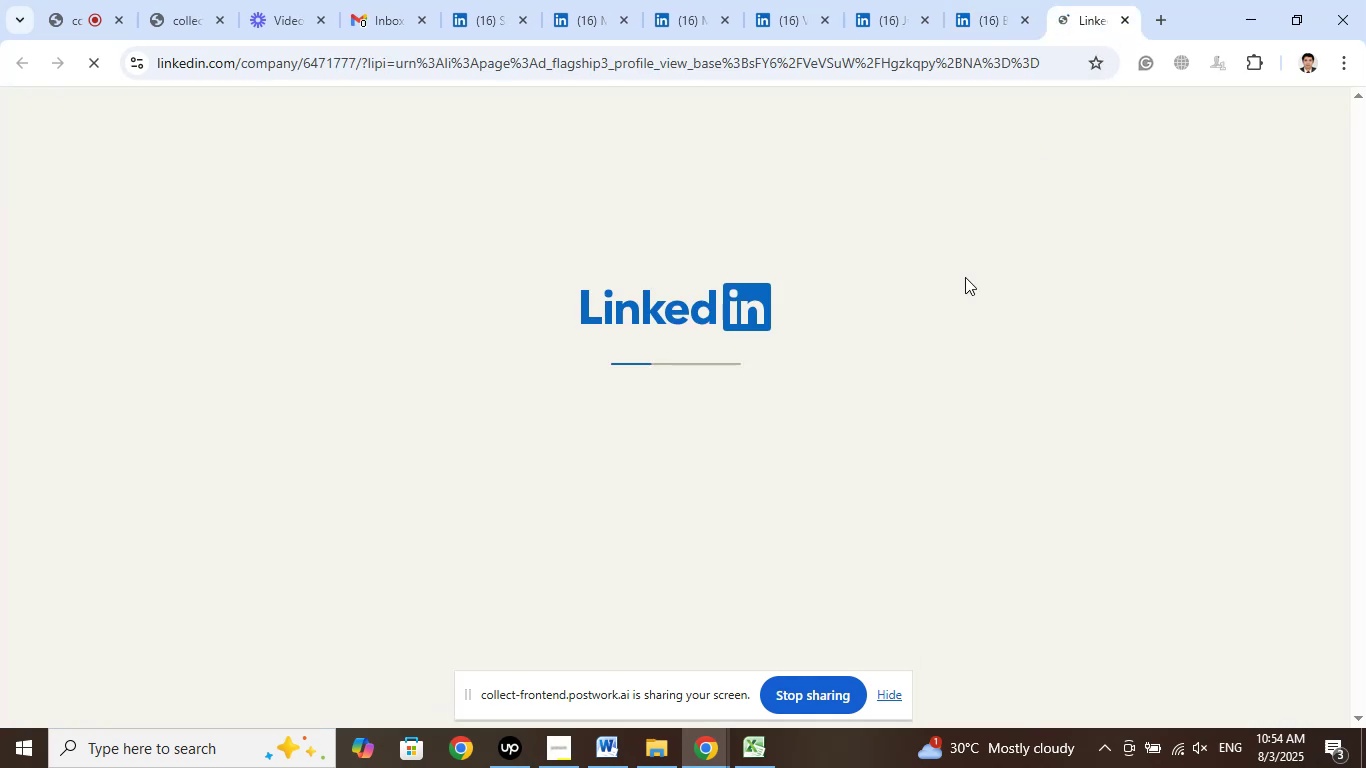 
mouse_move([902, 309])
 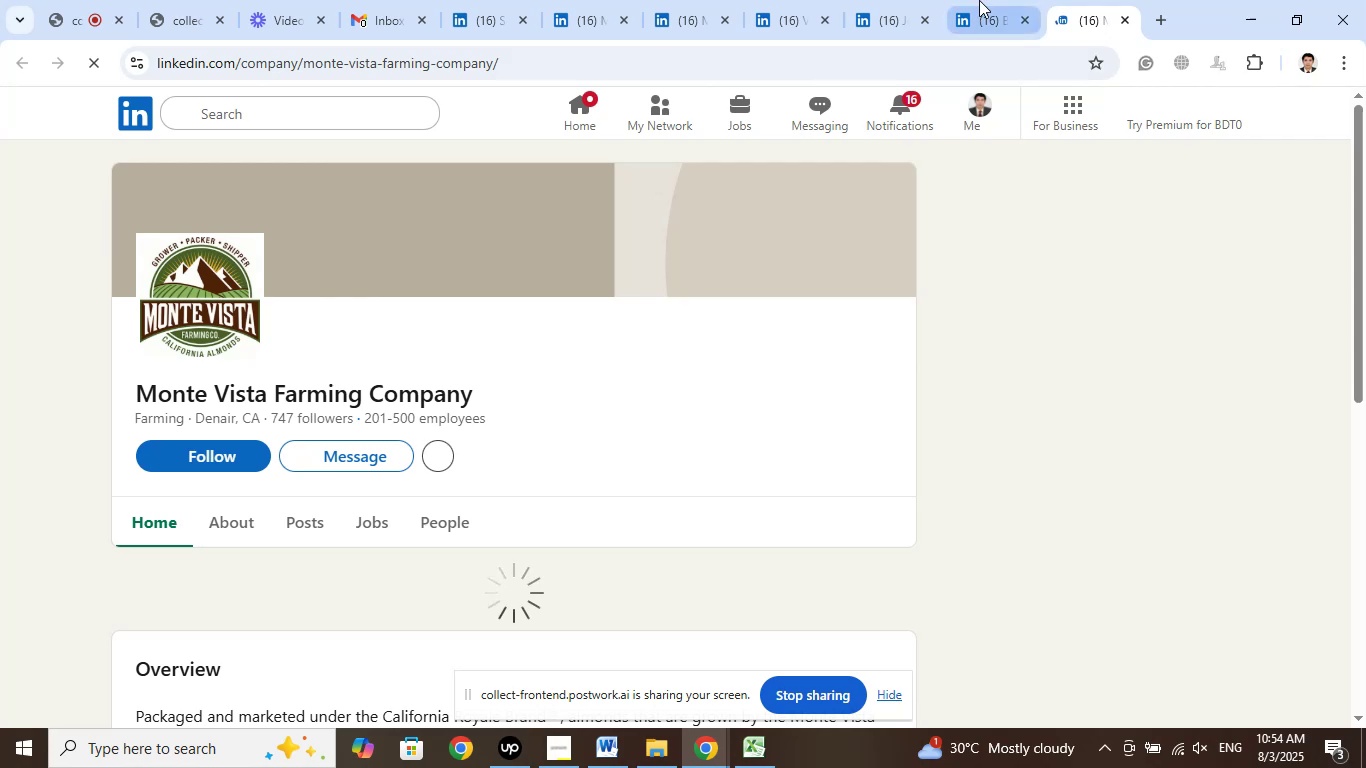 
left_click([979, 0])
 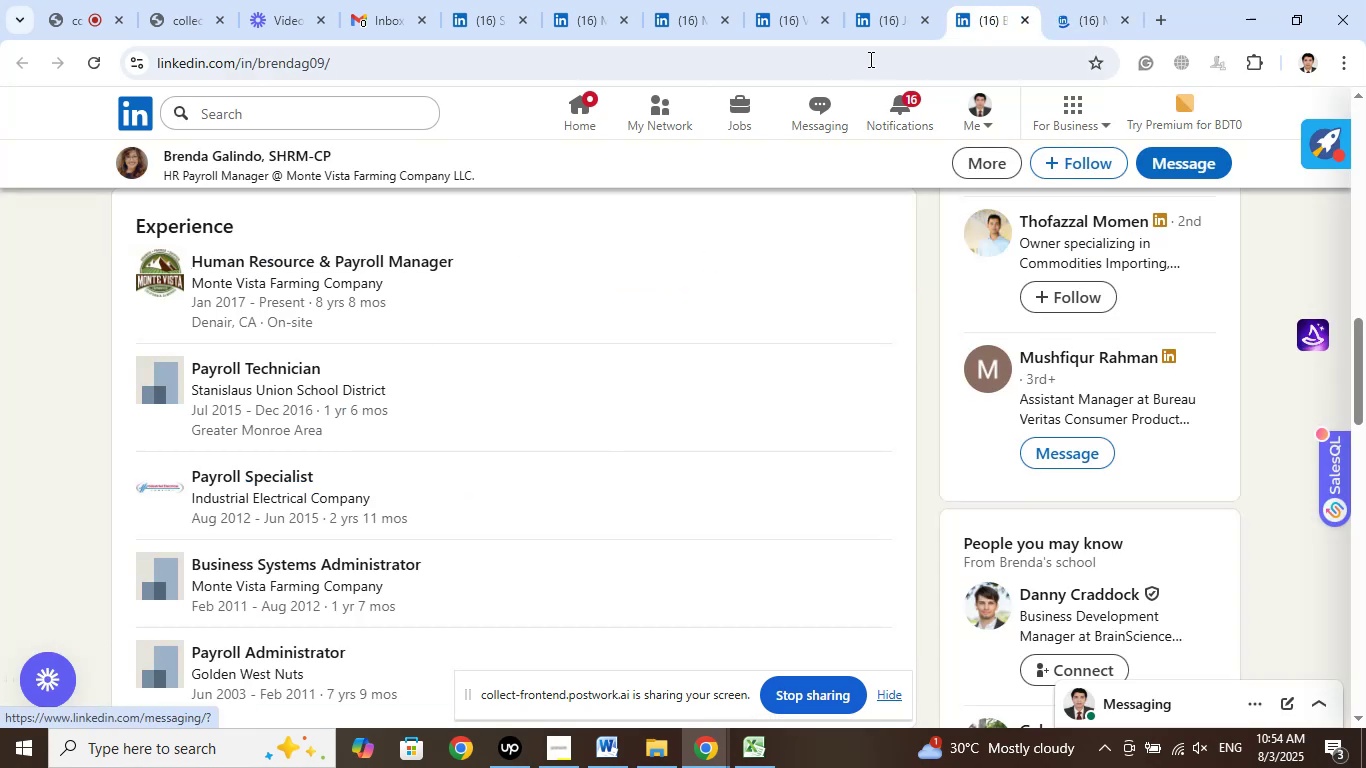 
left_click([883, 19])
 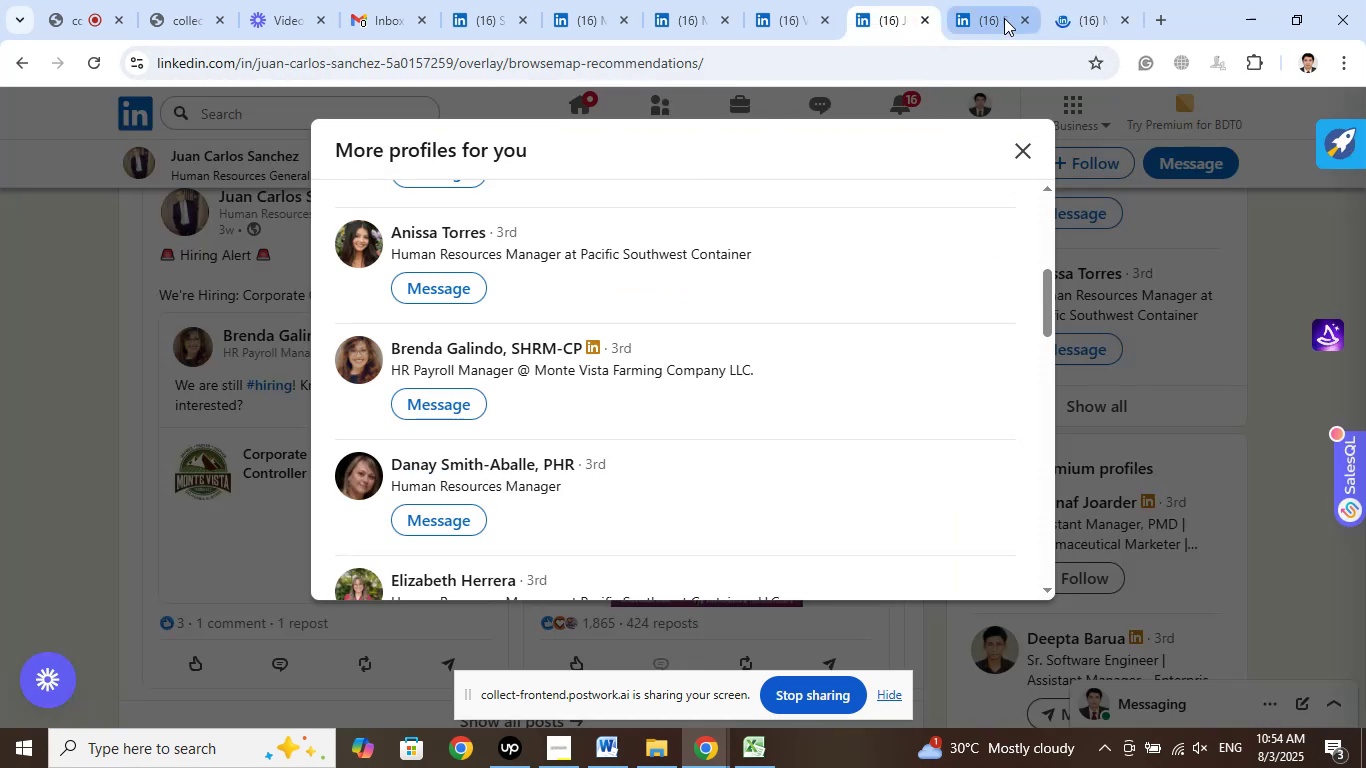 
left_click([1004, 18])
 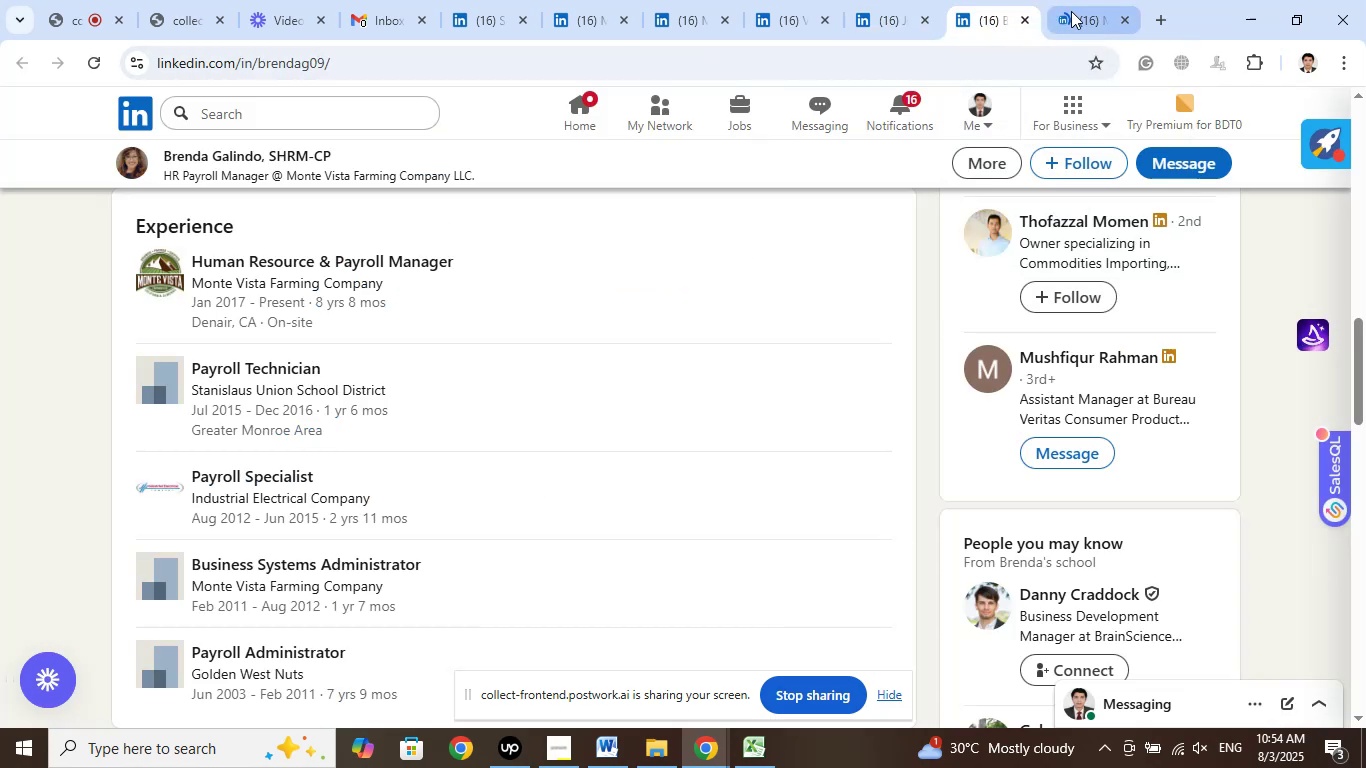 
left_click([1071, 11])
 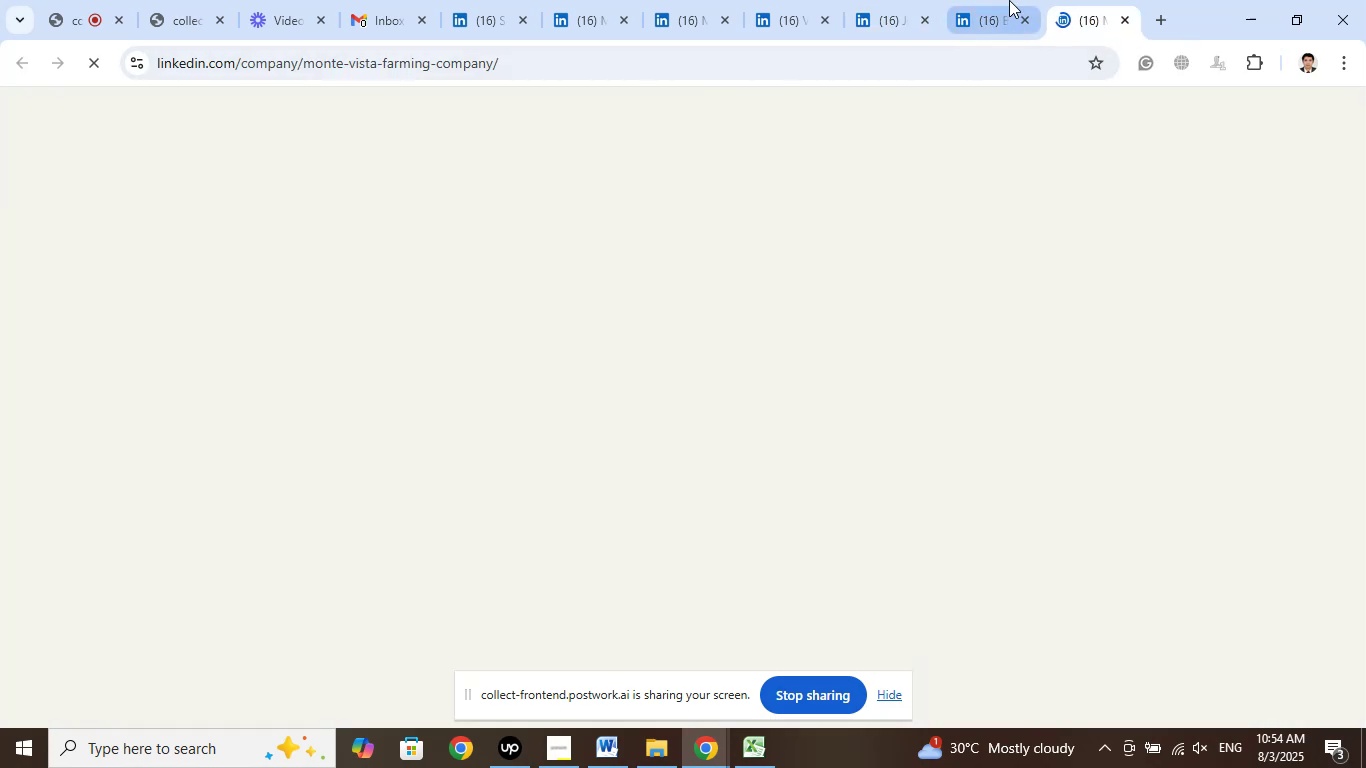 
left_click([1009, 0])
 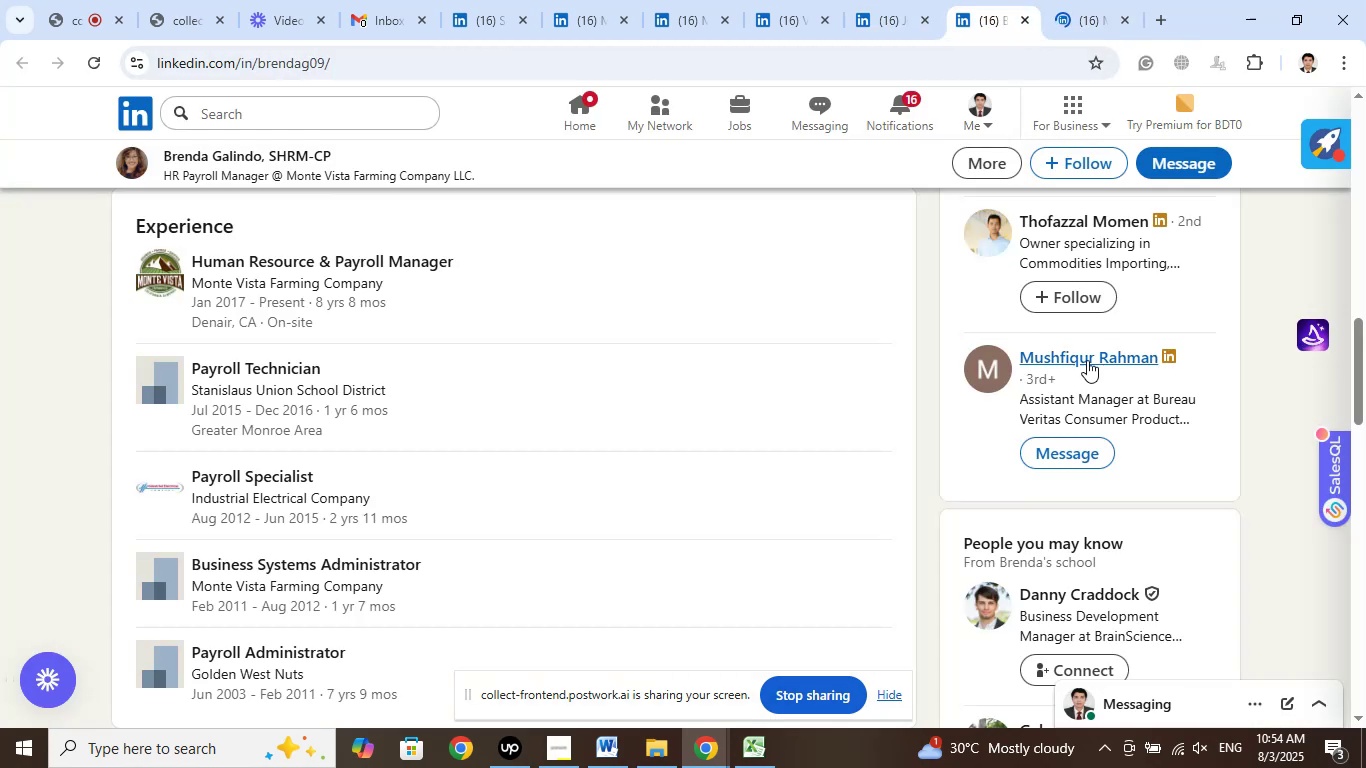 
scroll: coordinate [1179, 438], scroll_direction: up, amount: 11.0
 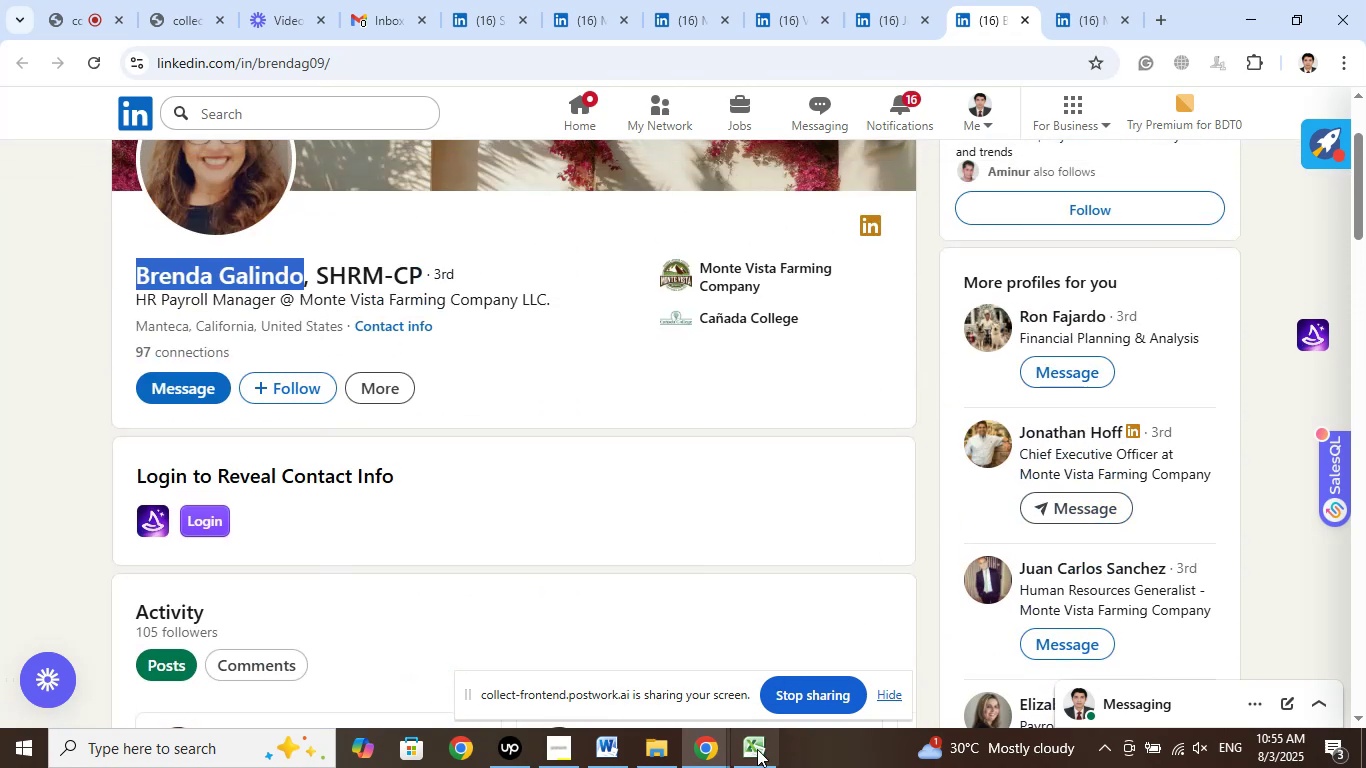 
left_click([753, 747])
 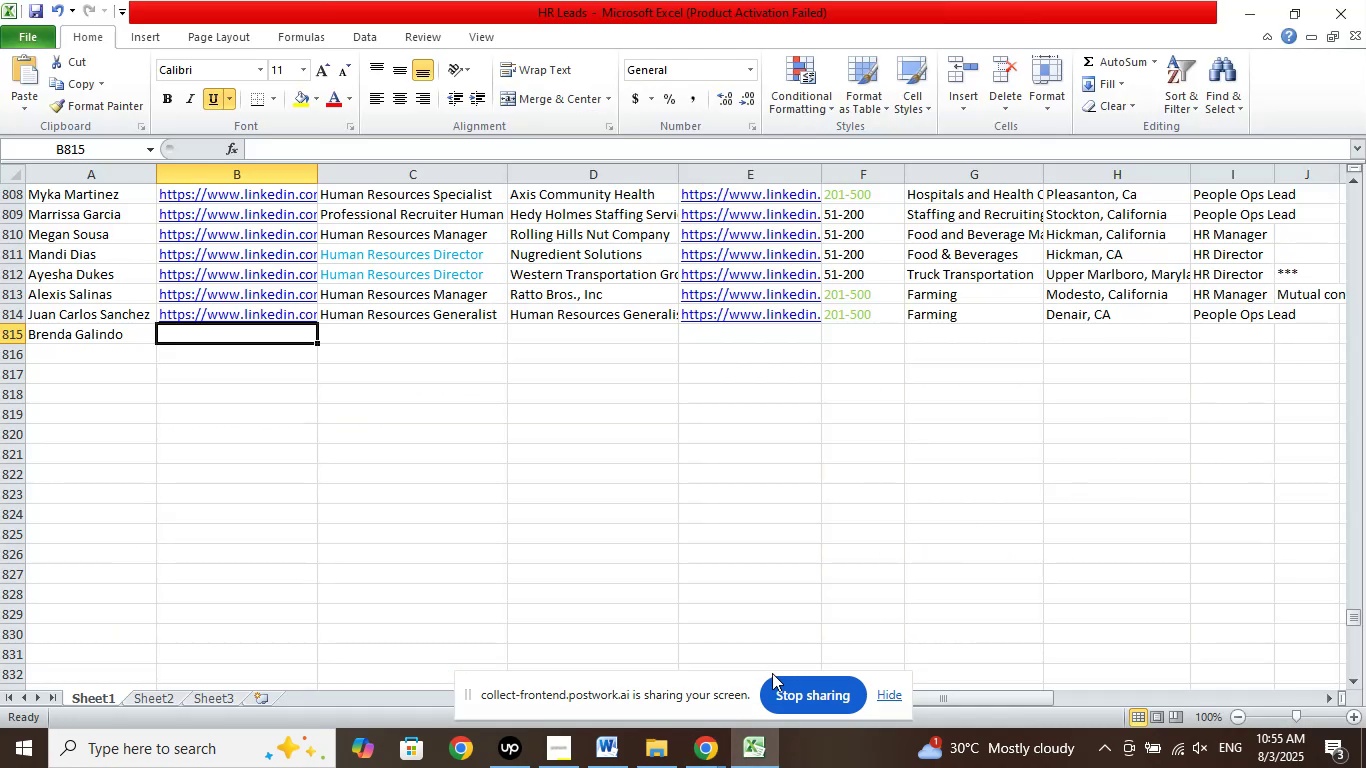 
left_click([712, 734])
 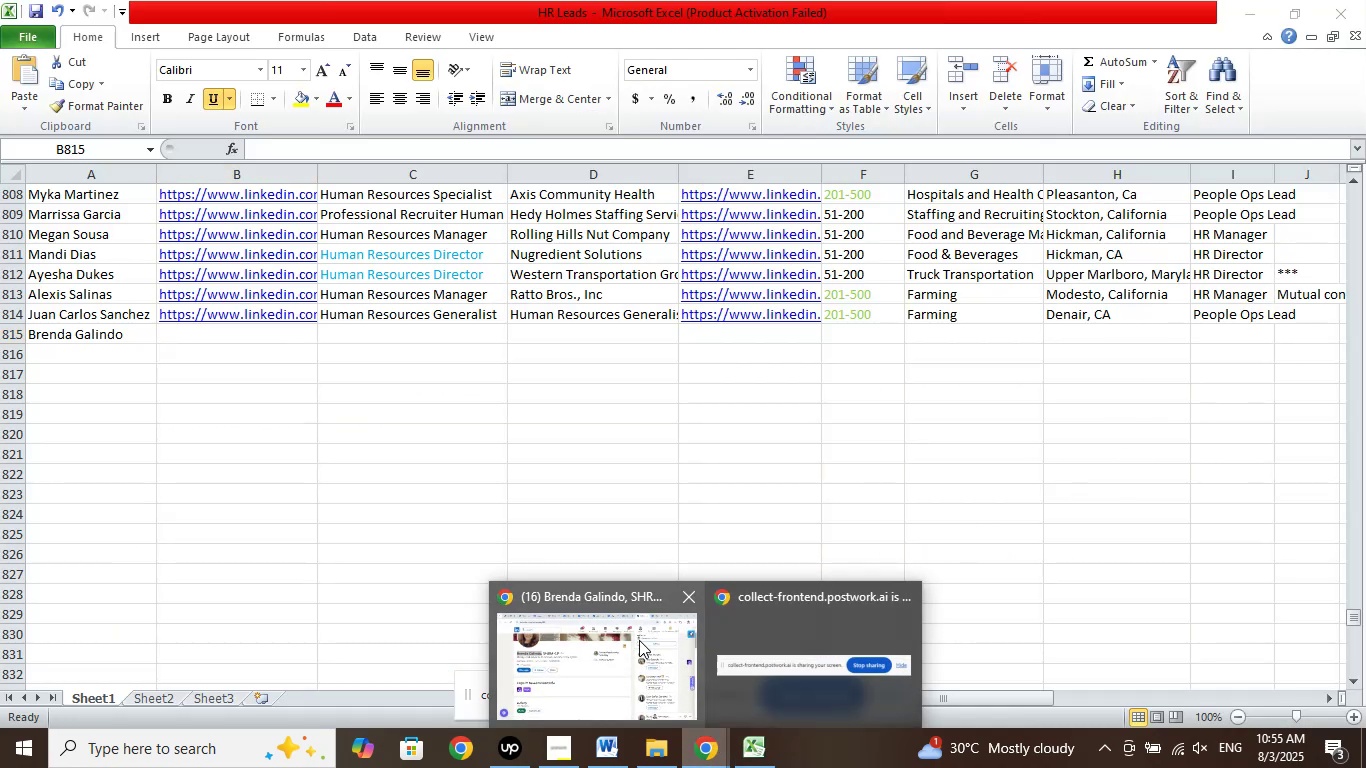 
left_click([639, 640])
 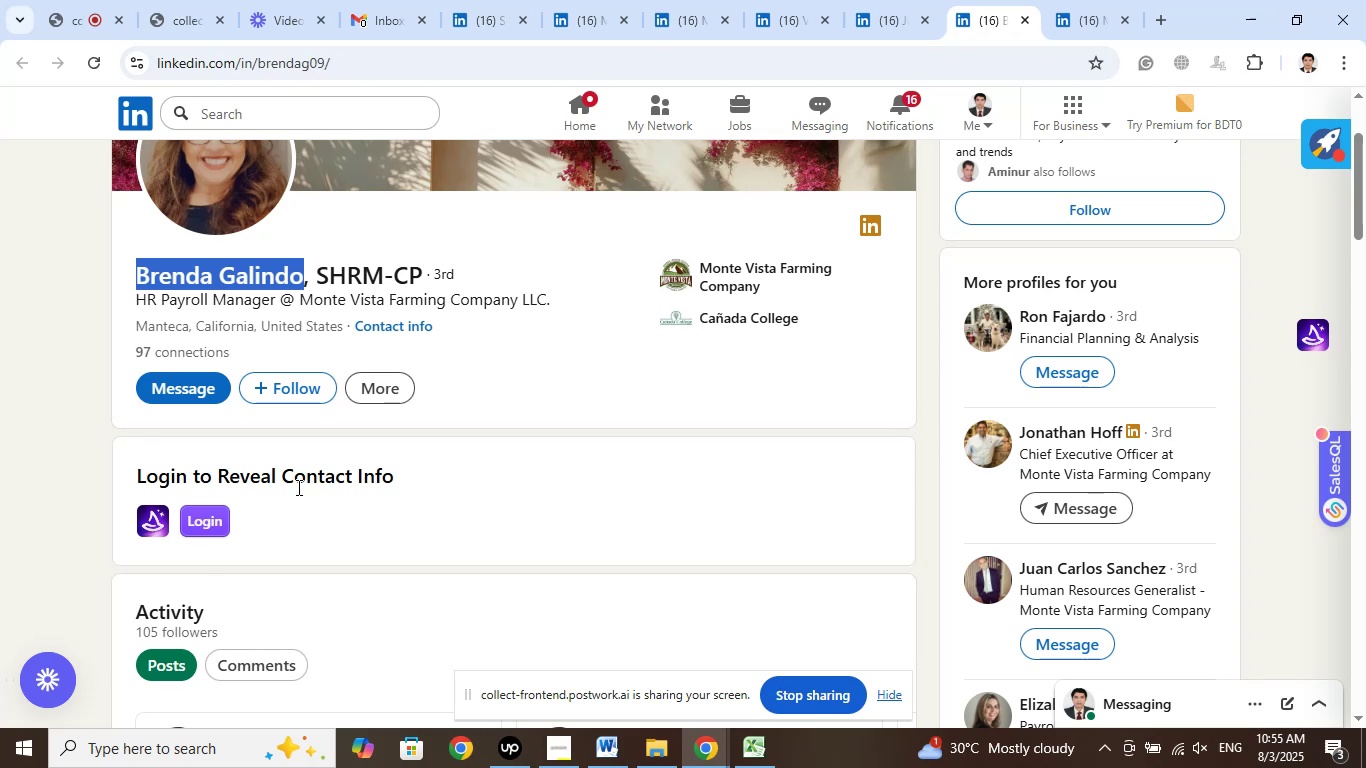 
wait(17.56)
 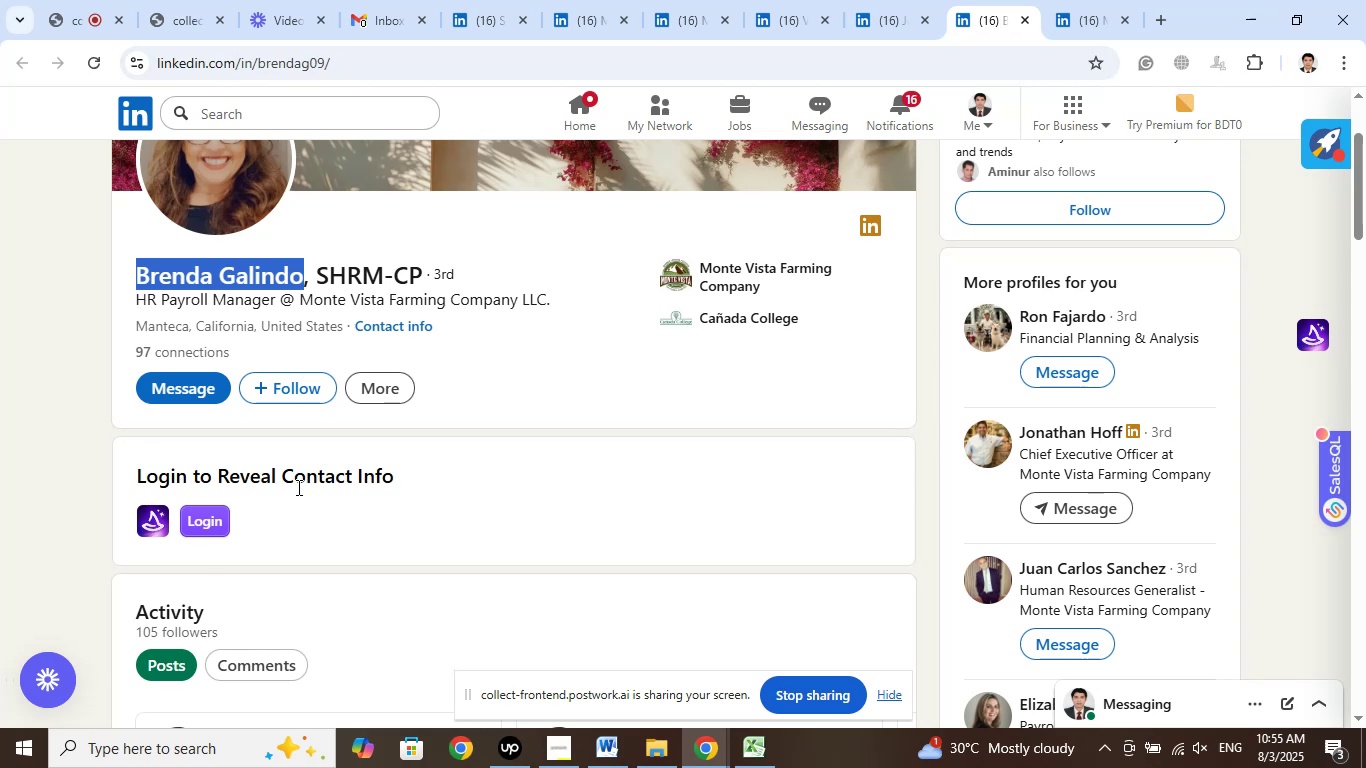 
left_click([162, 705])
 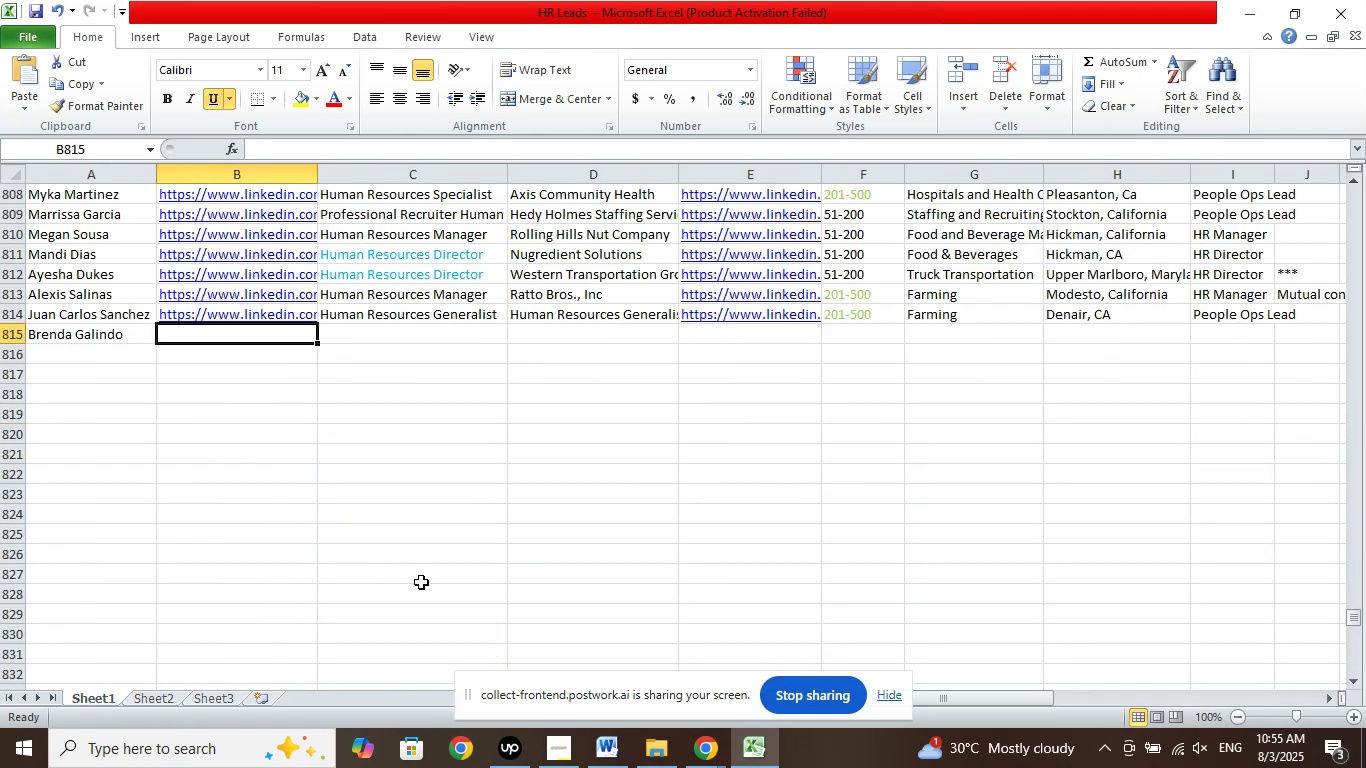 
wait(15.19)
 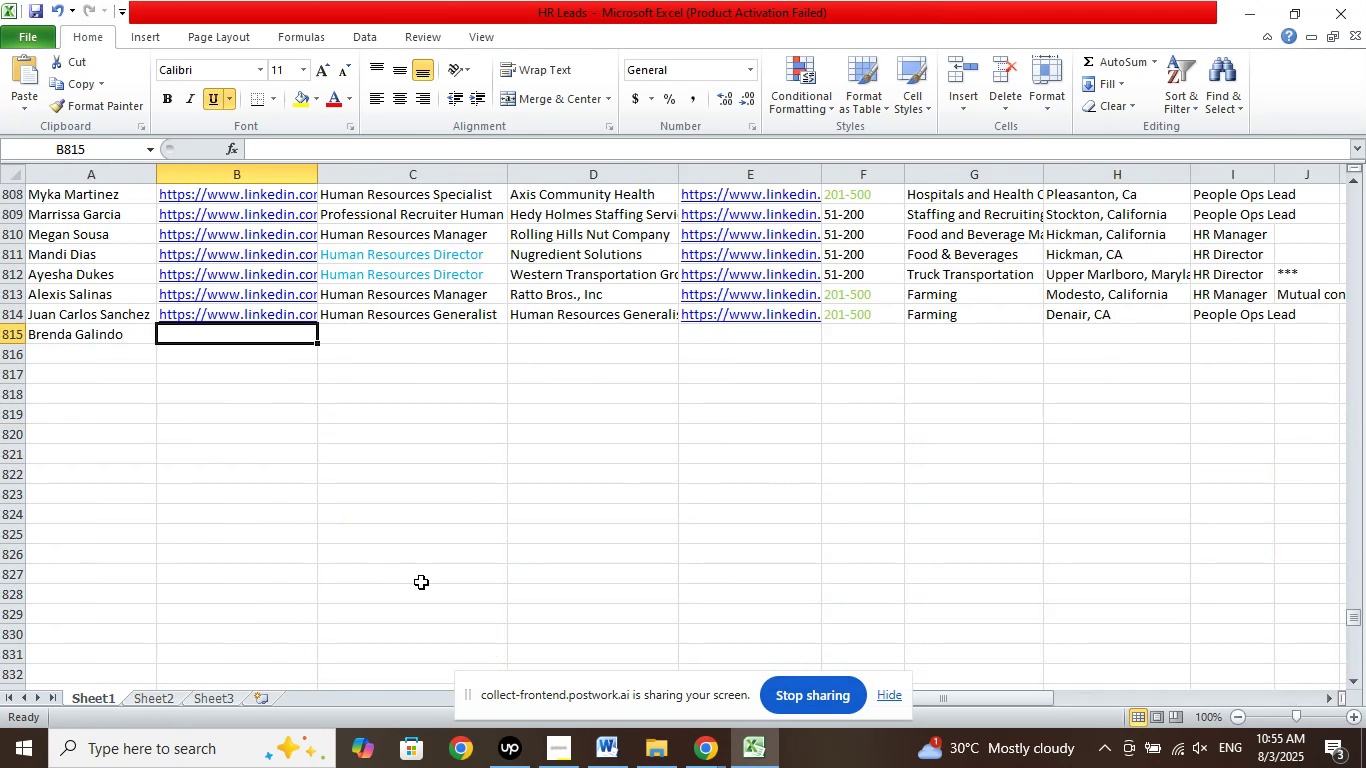 
left_click([717, 750])
 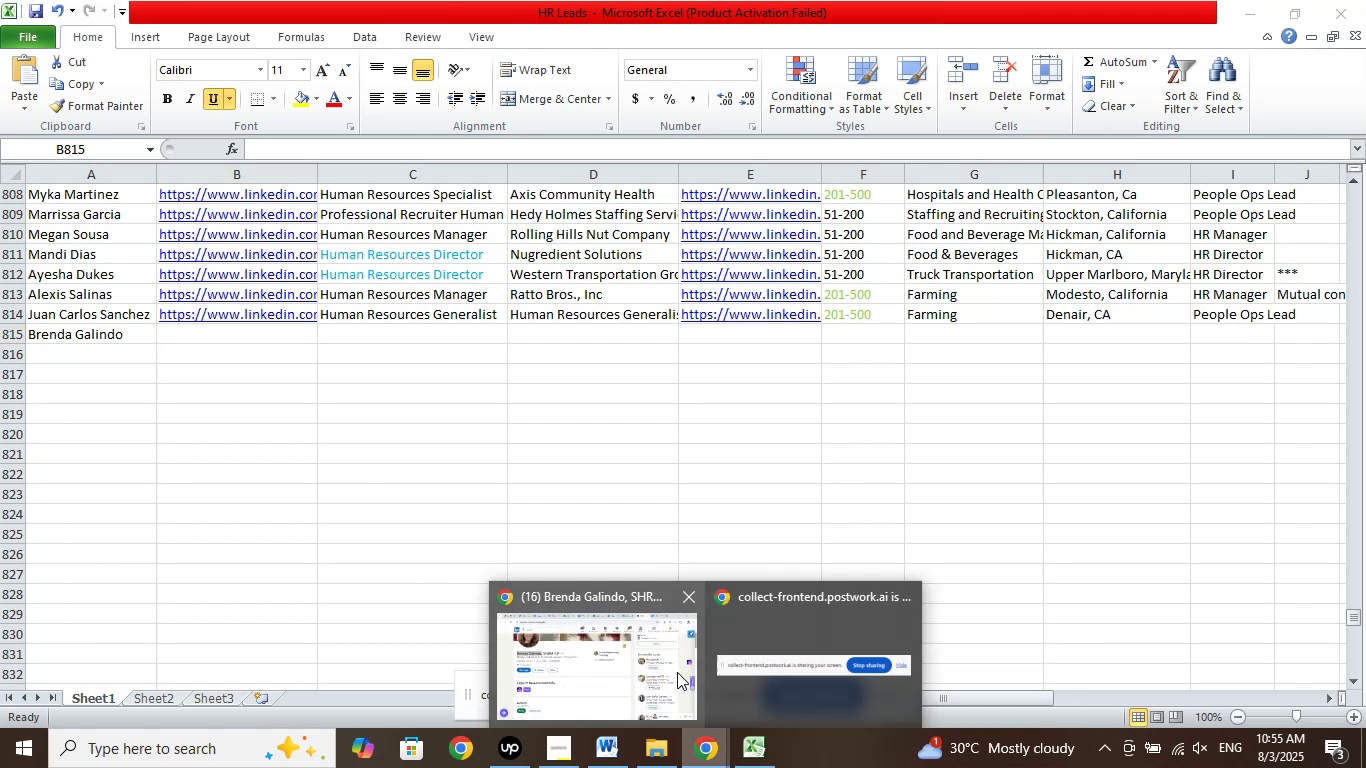 
left_click([677, 672])
 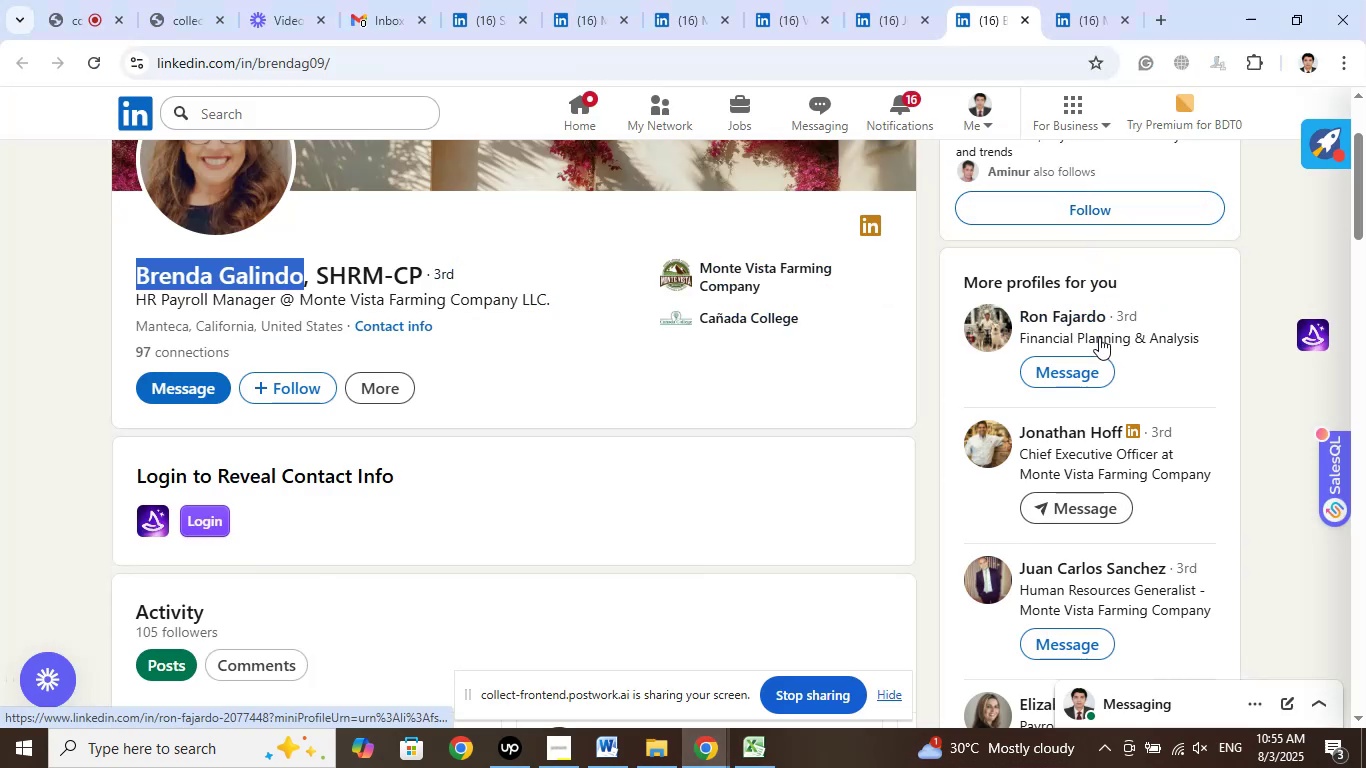 
wait(5.86)
 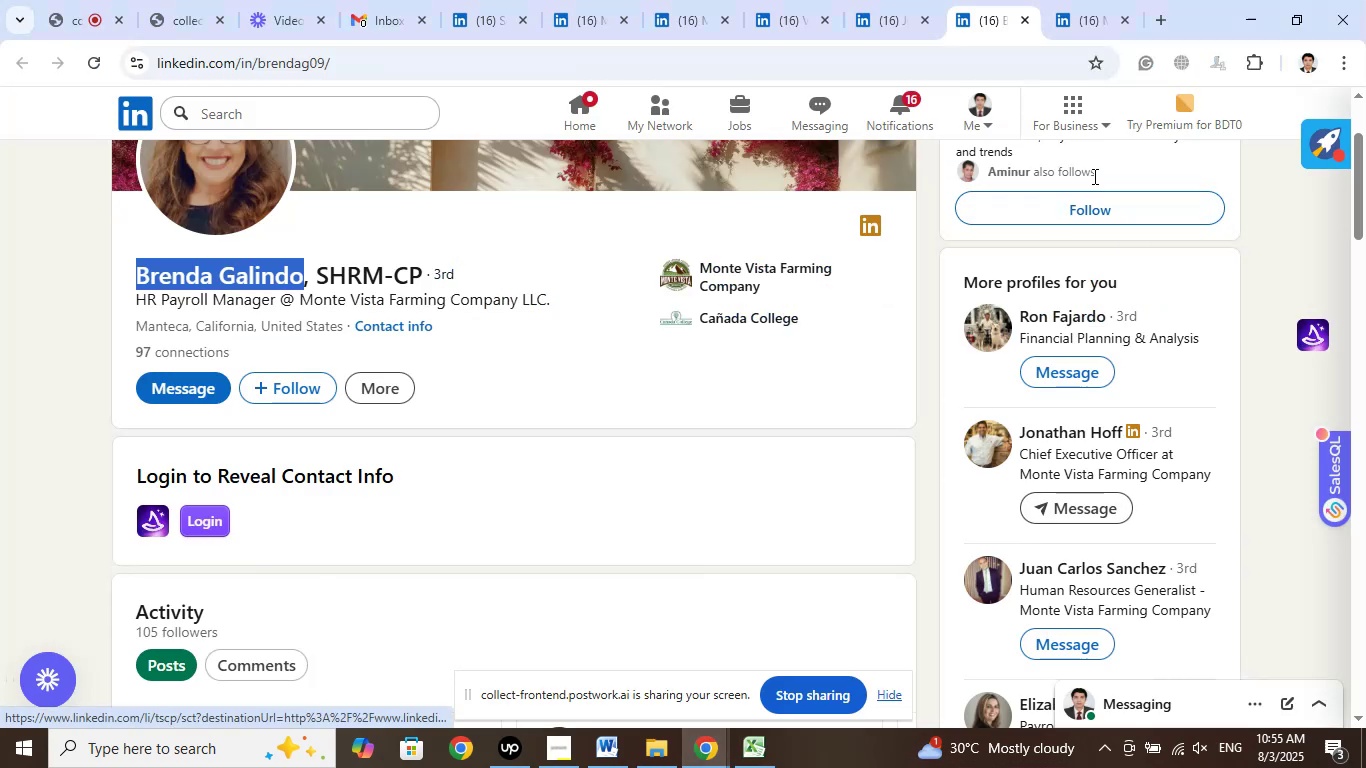 
left_click([1090, 24])
 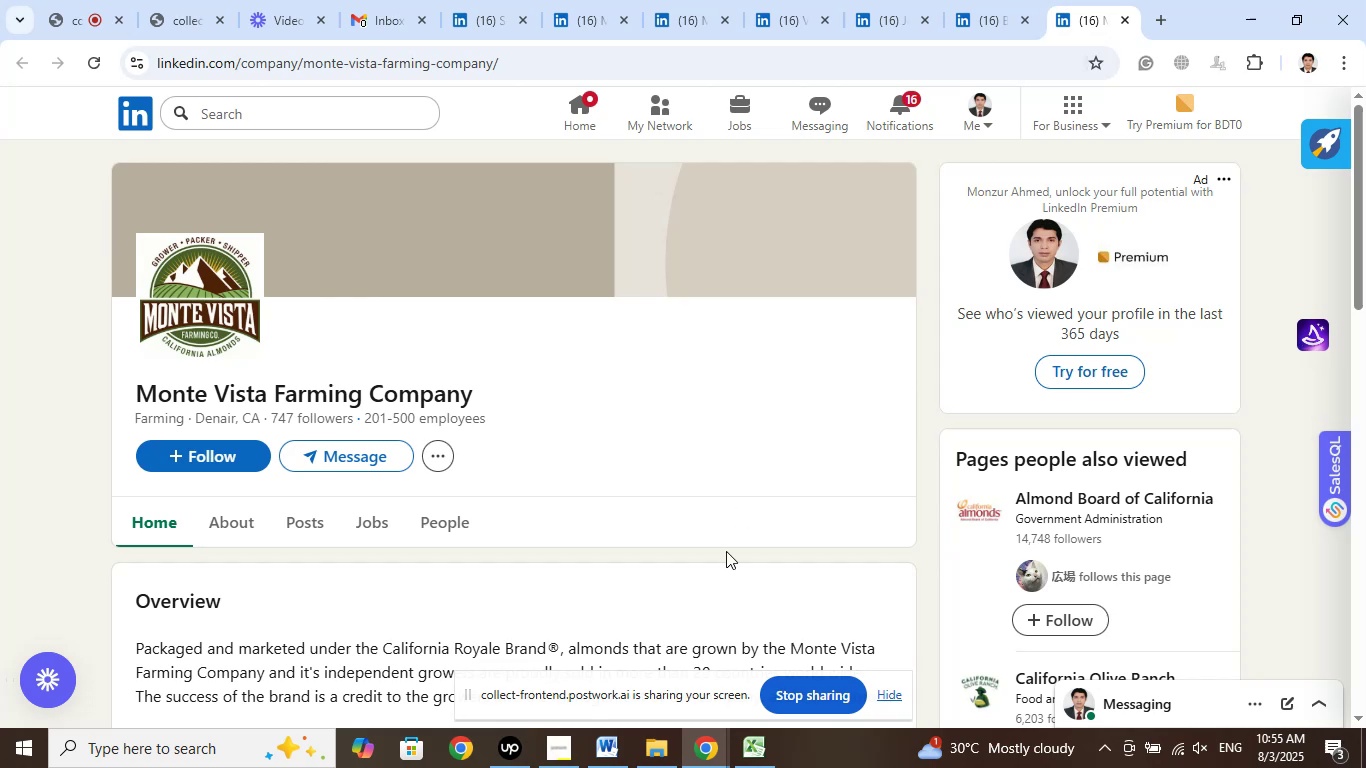 
left_click([772, 758])
 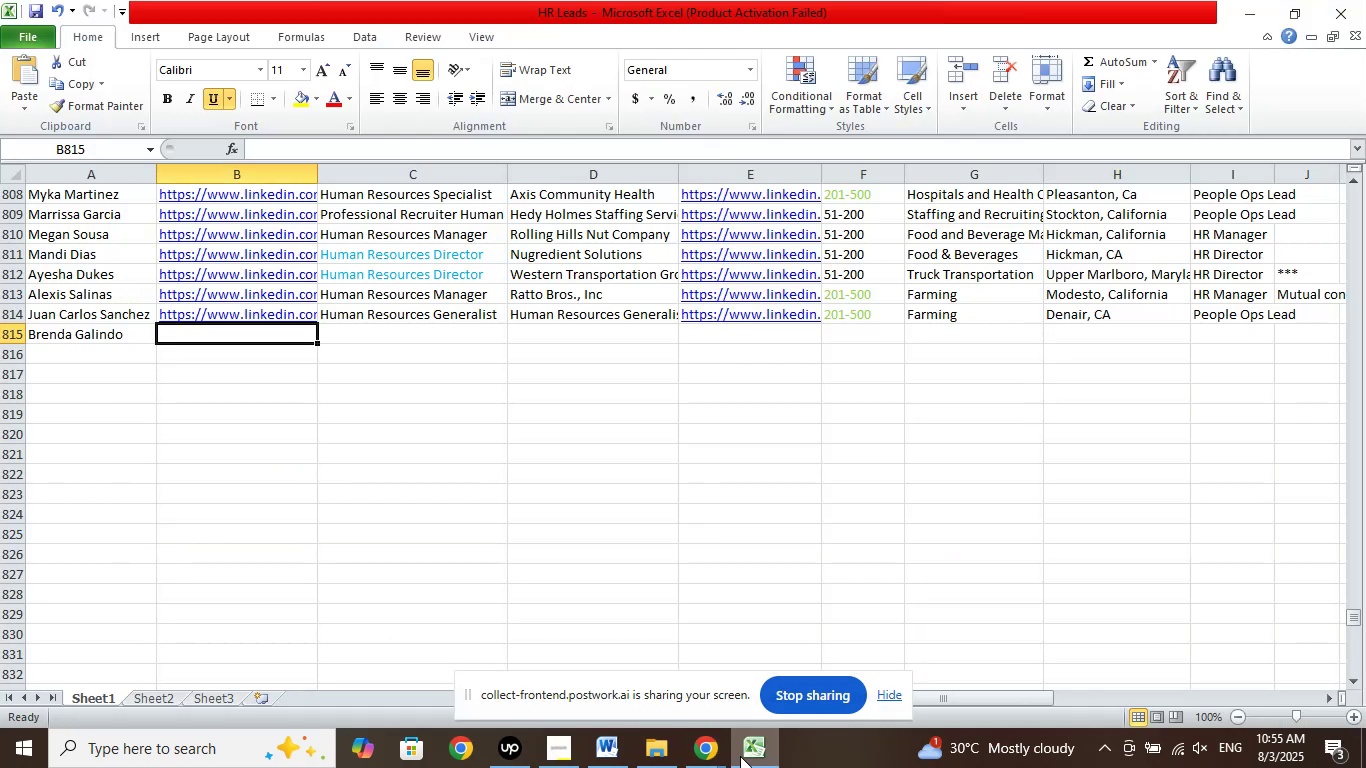 
left_click([706, 754])
 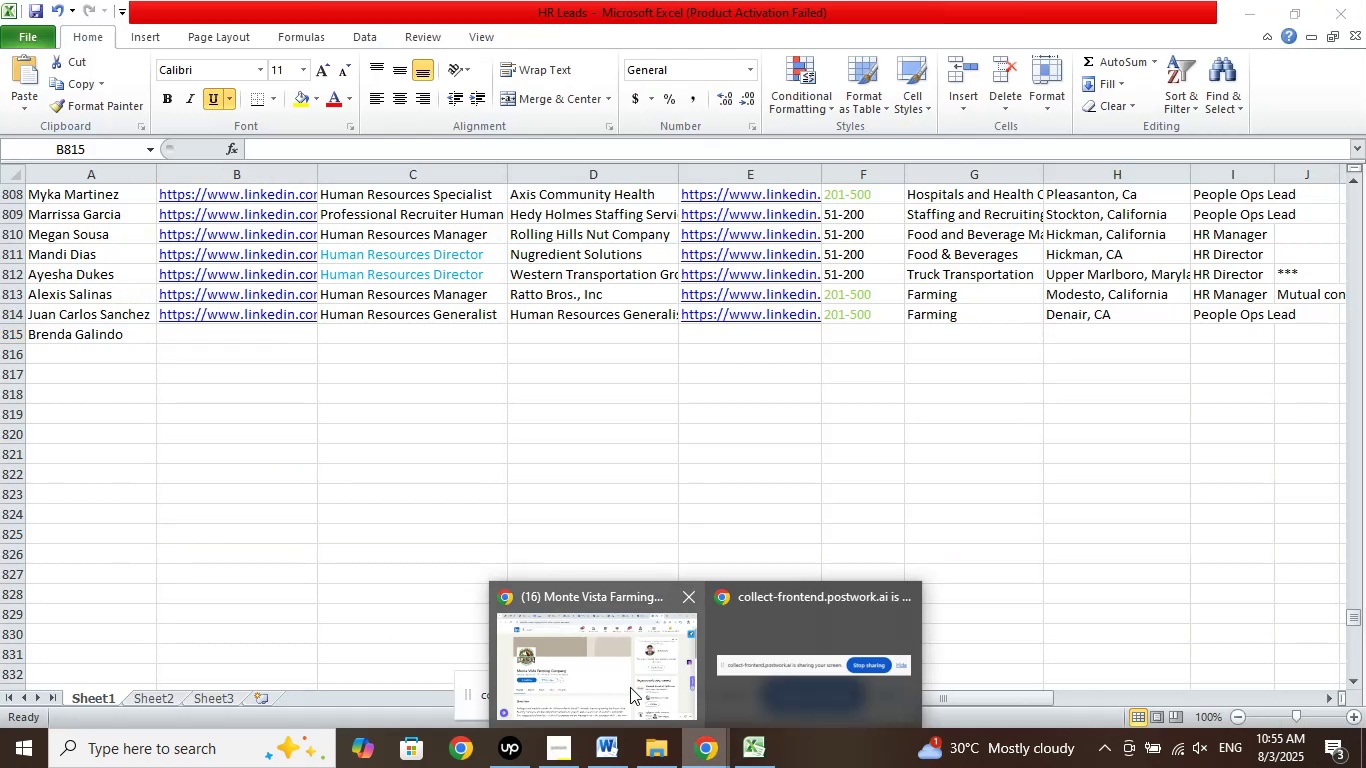 
left_click([630, 687])
 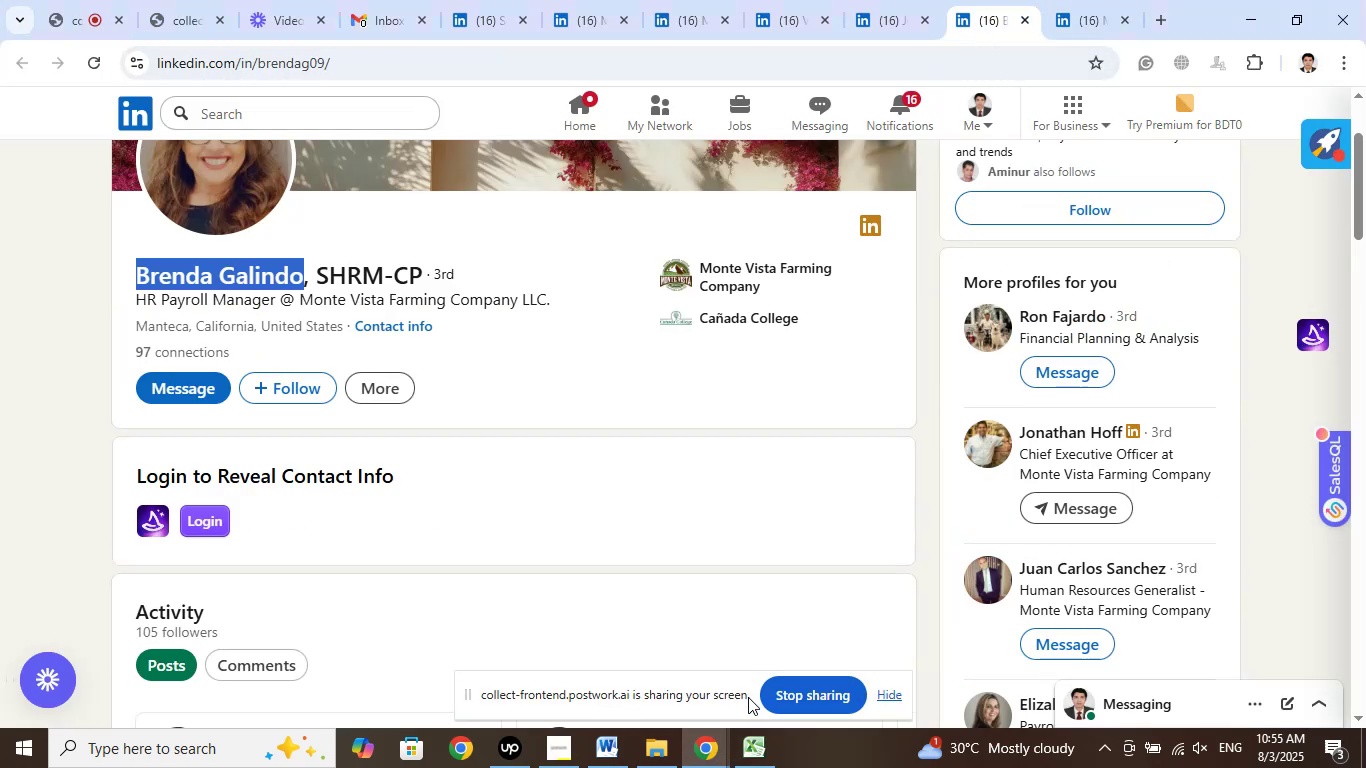 
left_click([355, 61])
 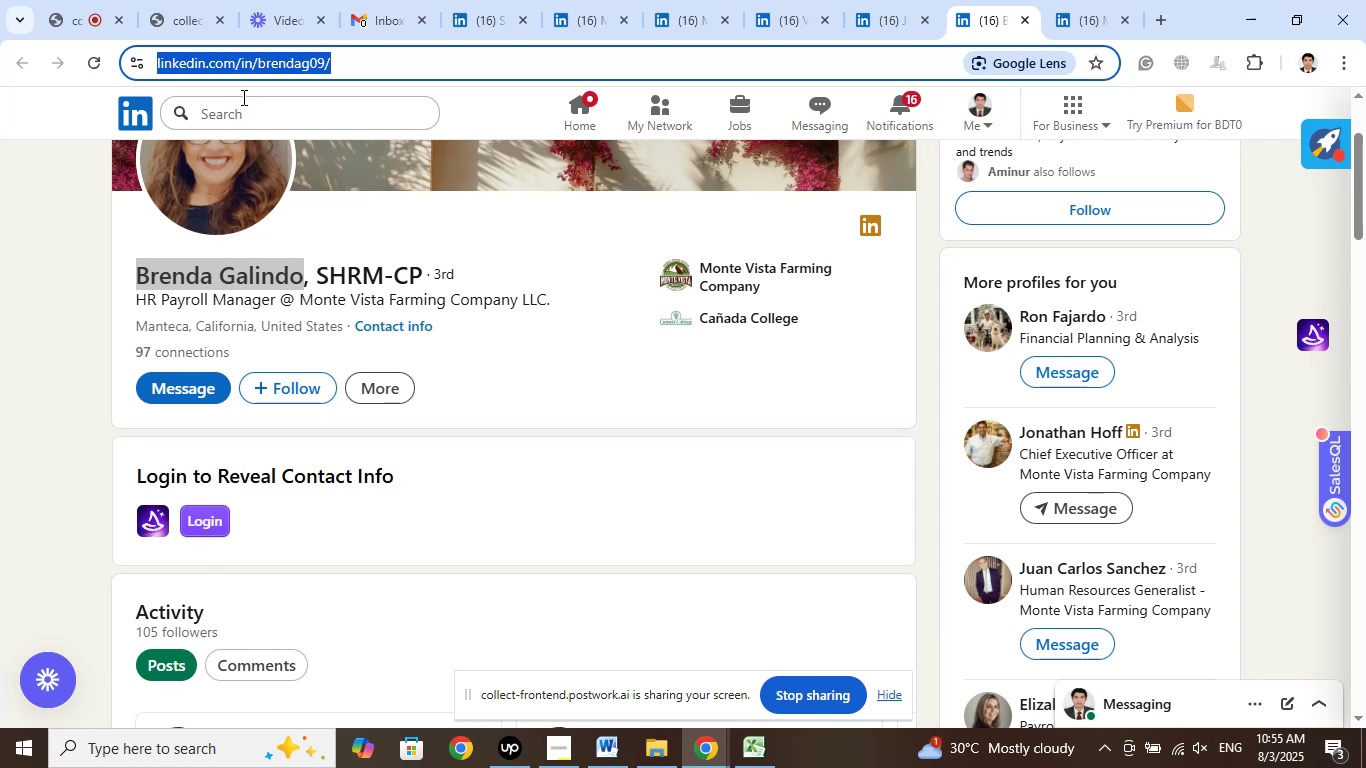 
right_click([284, 59])
 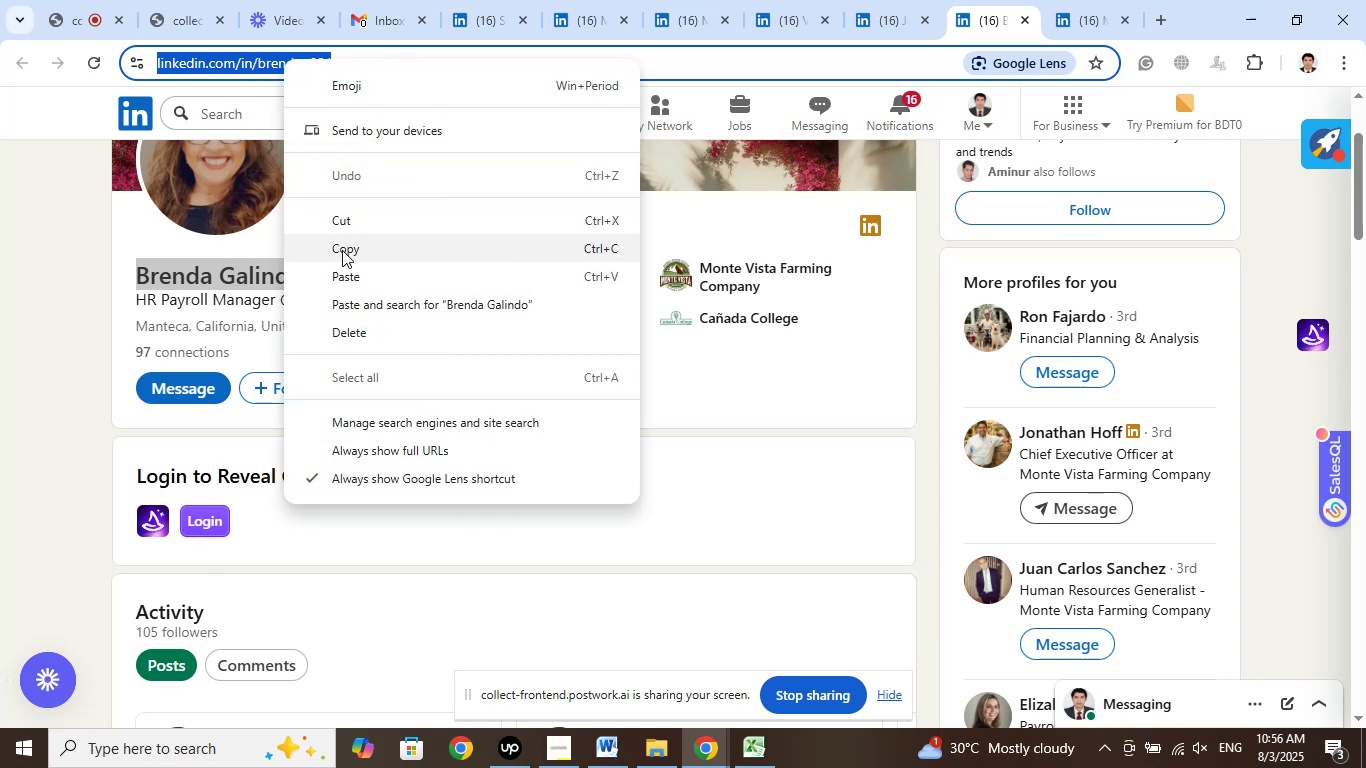 
left_click([342, 250])
 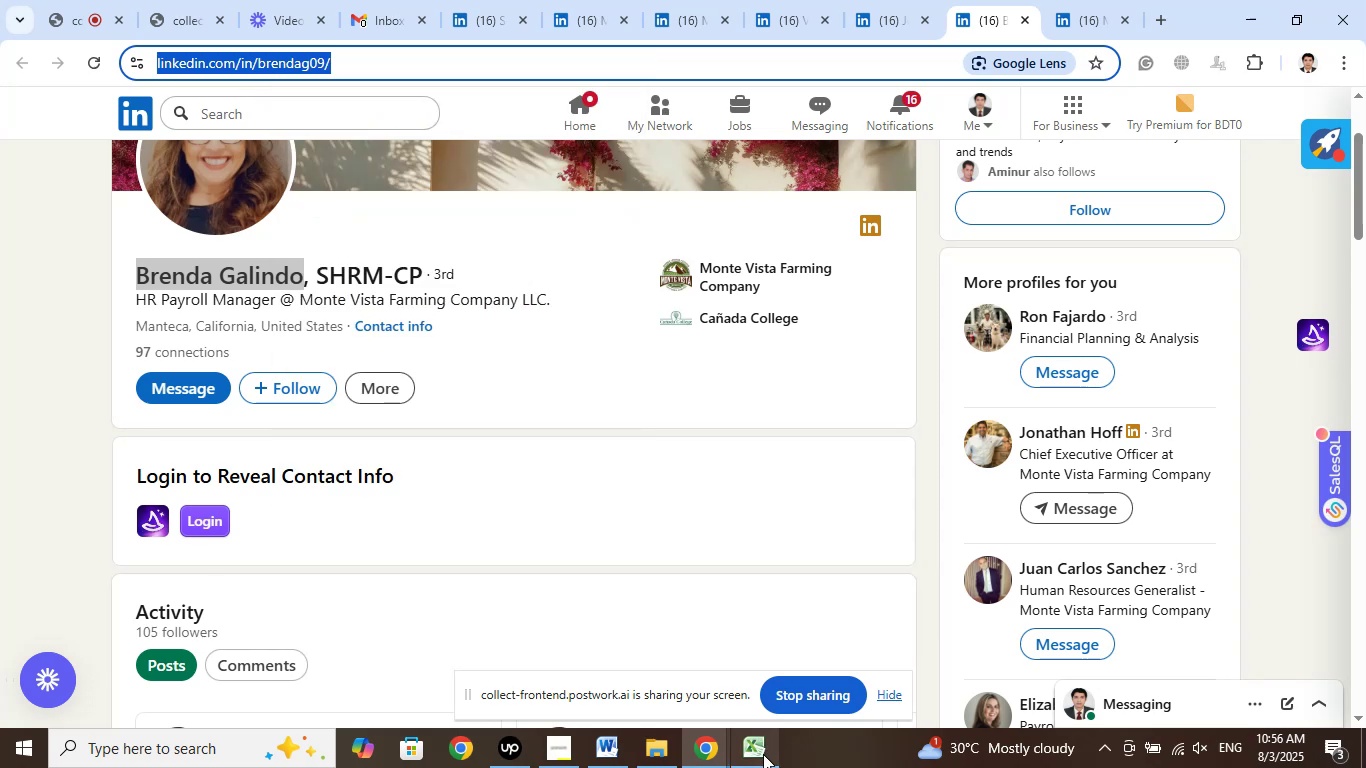 
left_click([762, 754])
 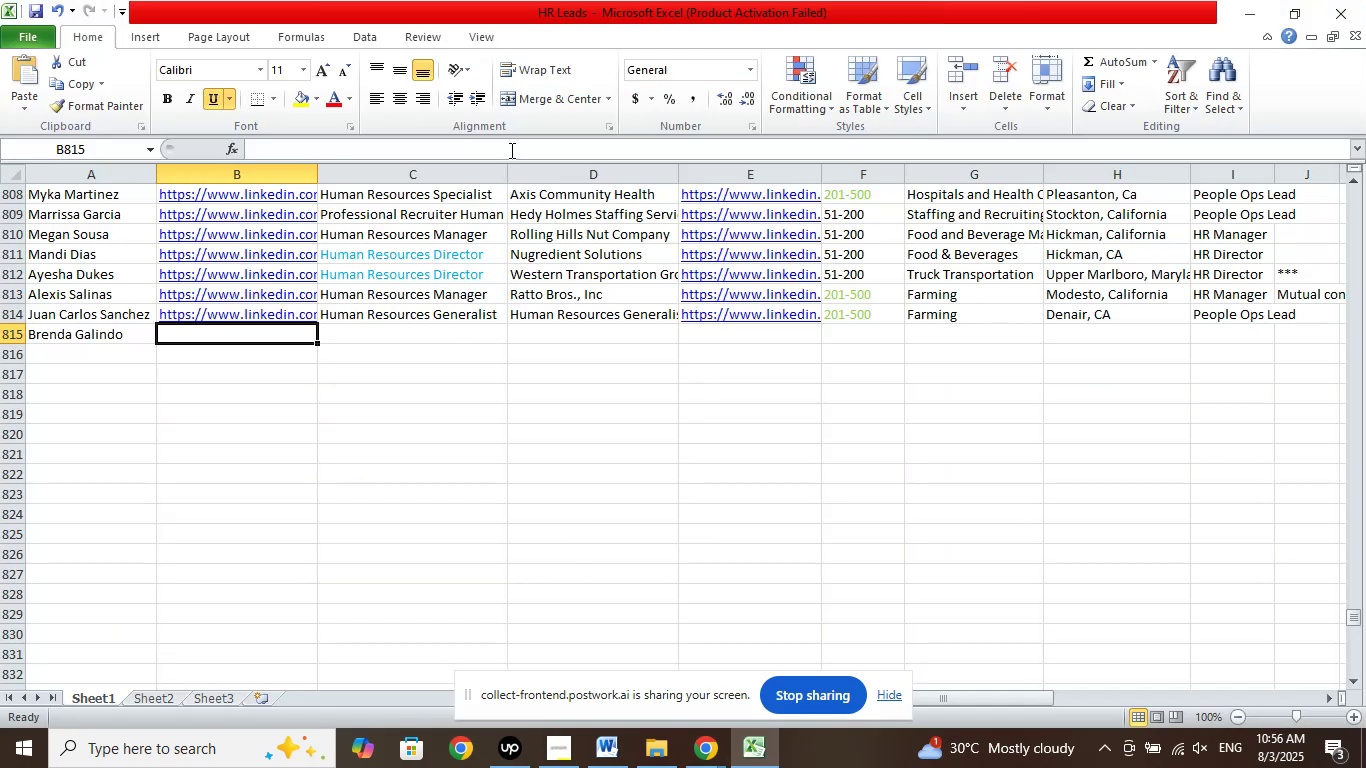 
left_click([517, 143])
 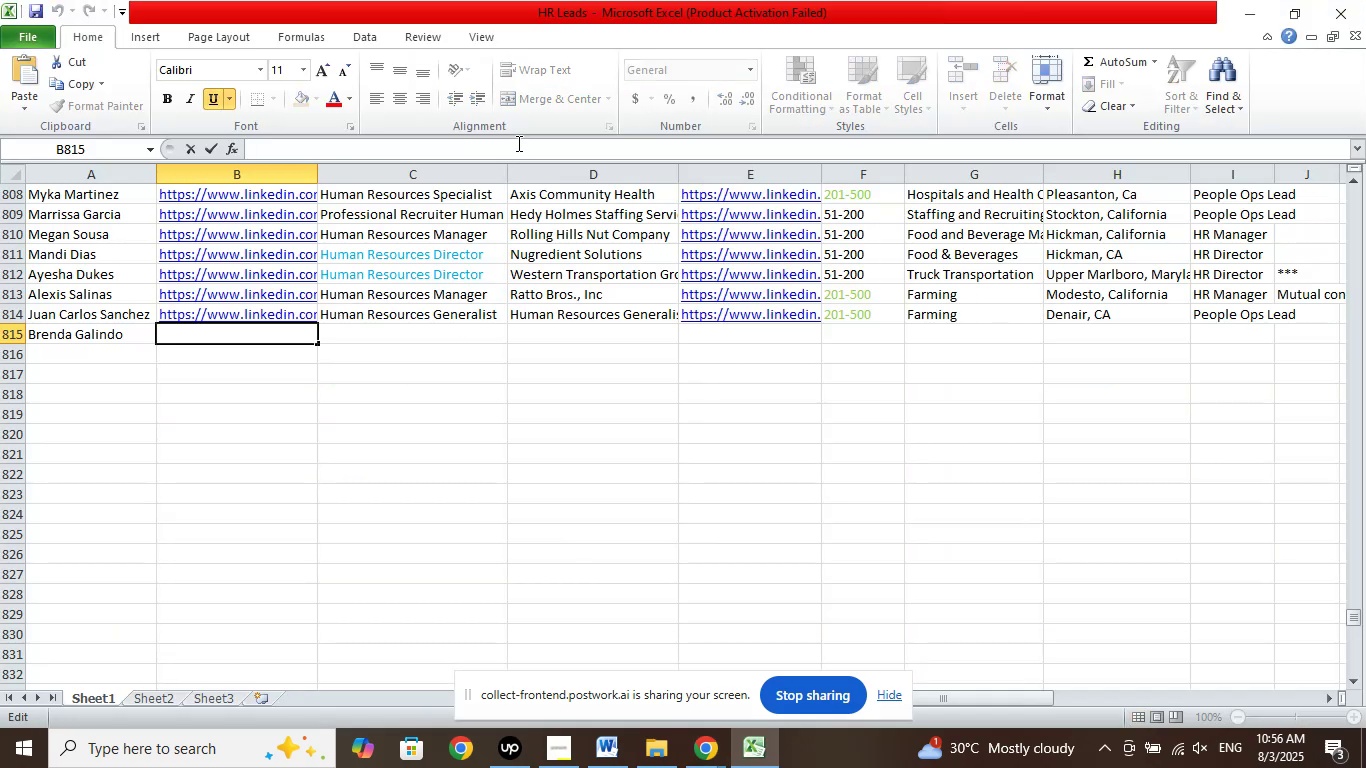 
right_click([517, 143])
 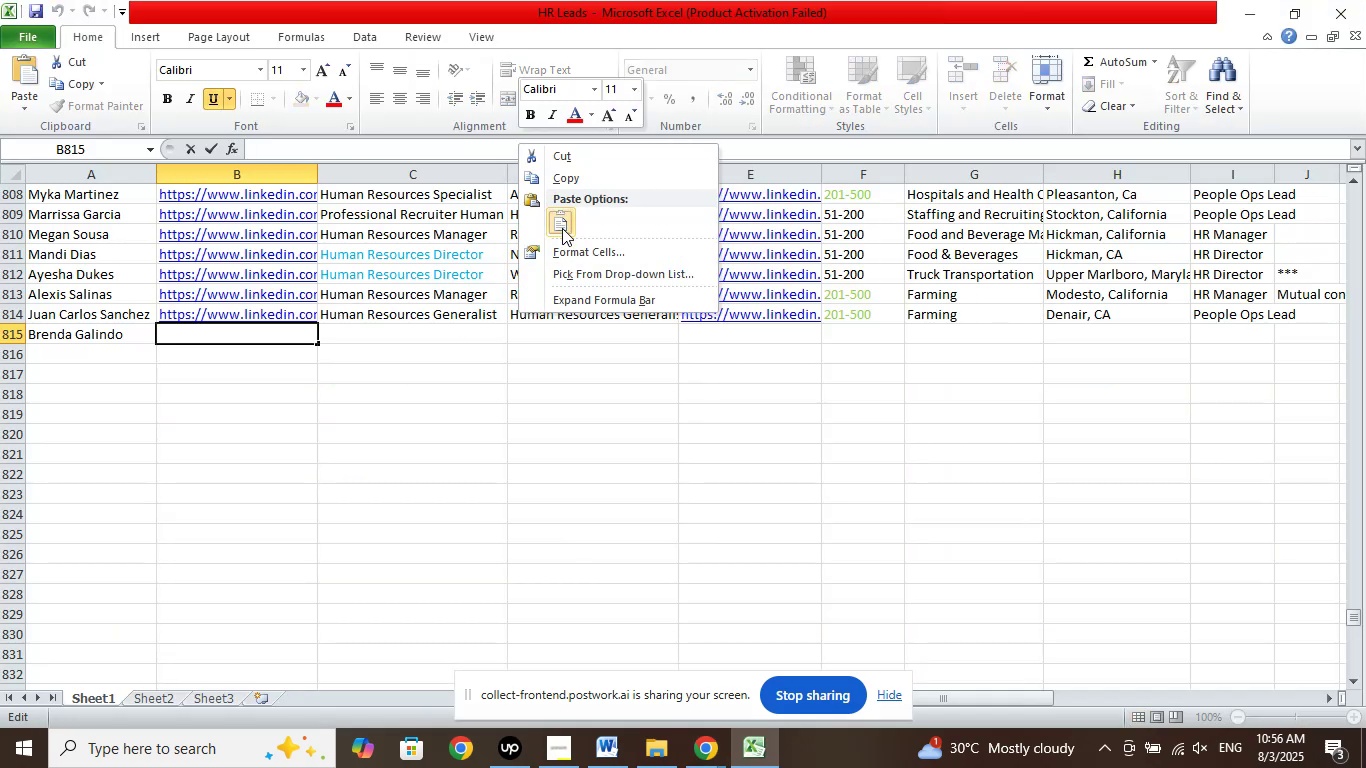 
left_click([562, 228])
 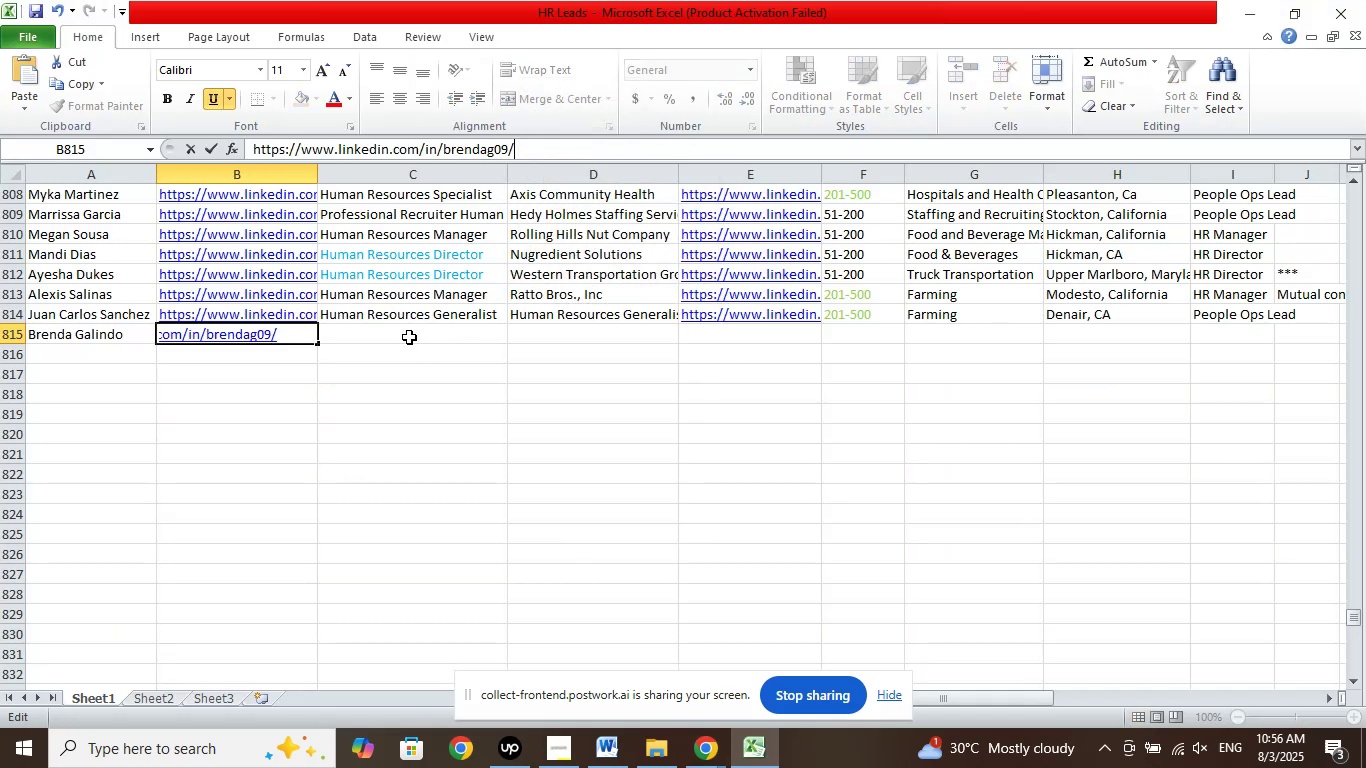 
left_click([409, 337])
 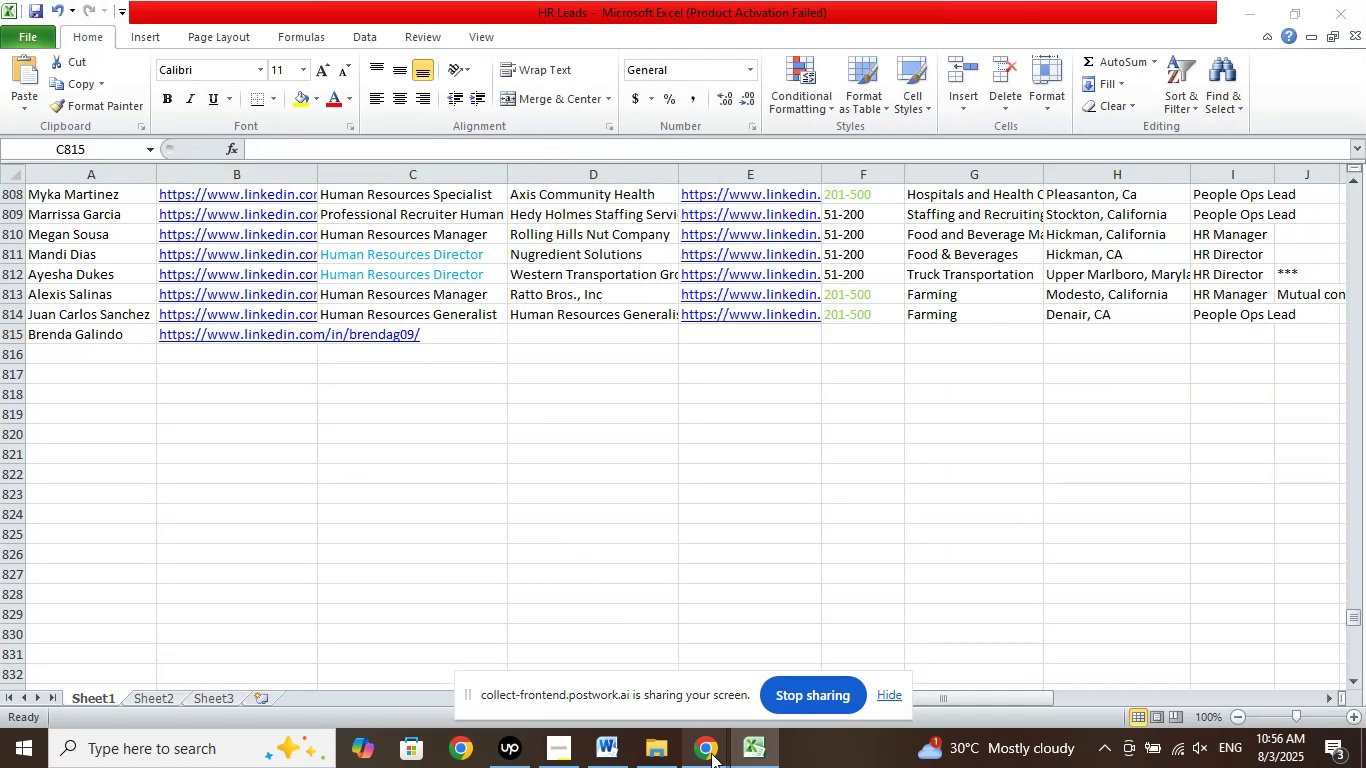 
double_click([619, 645])
 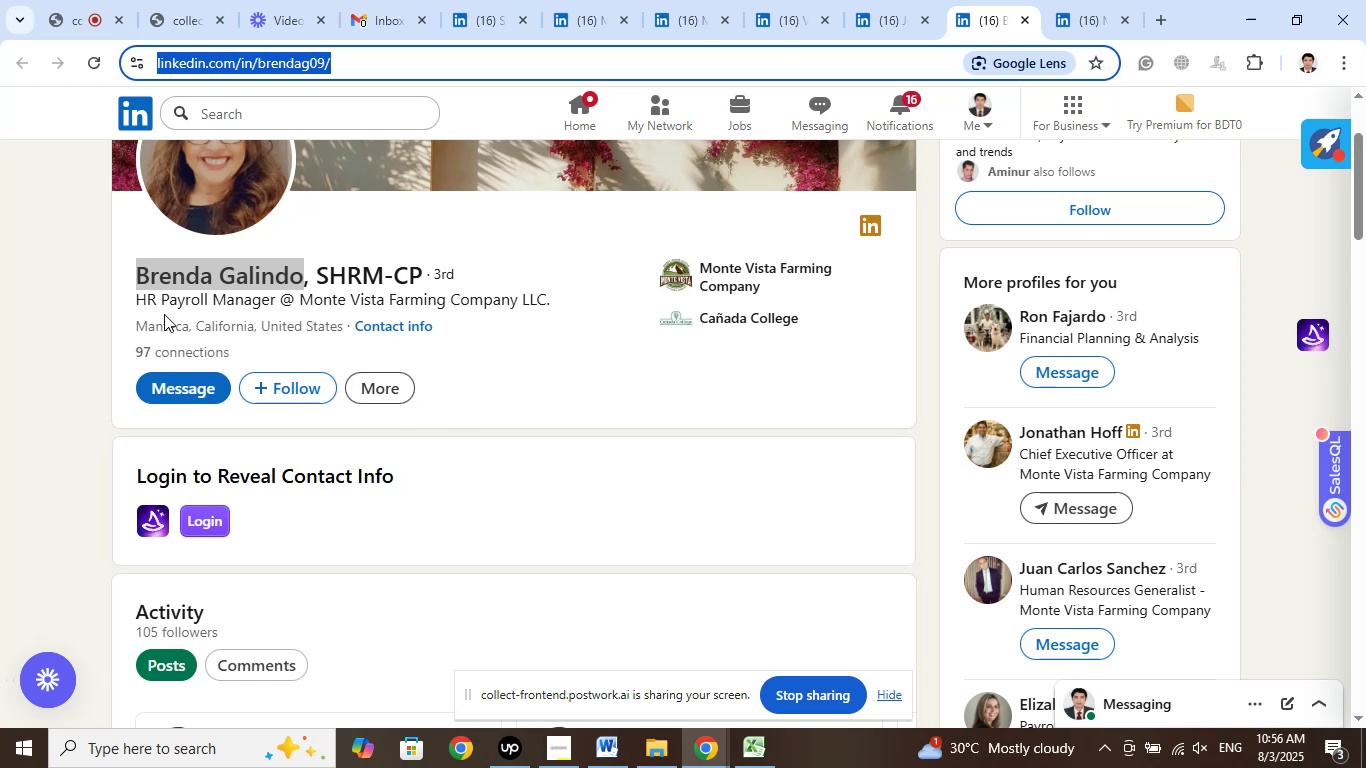 
left_click([704, 273])
 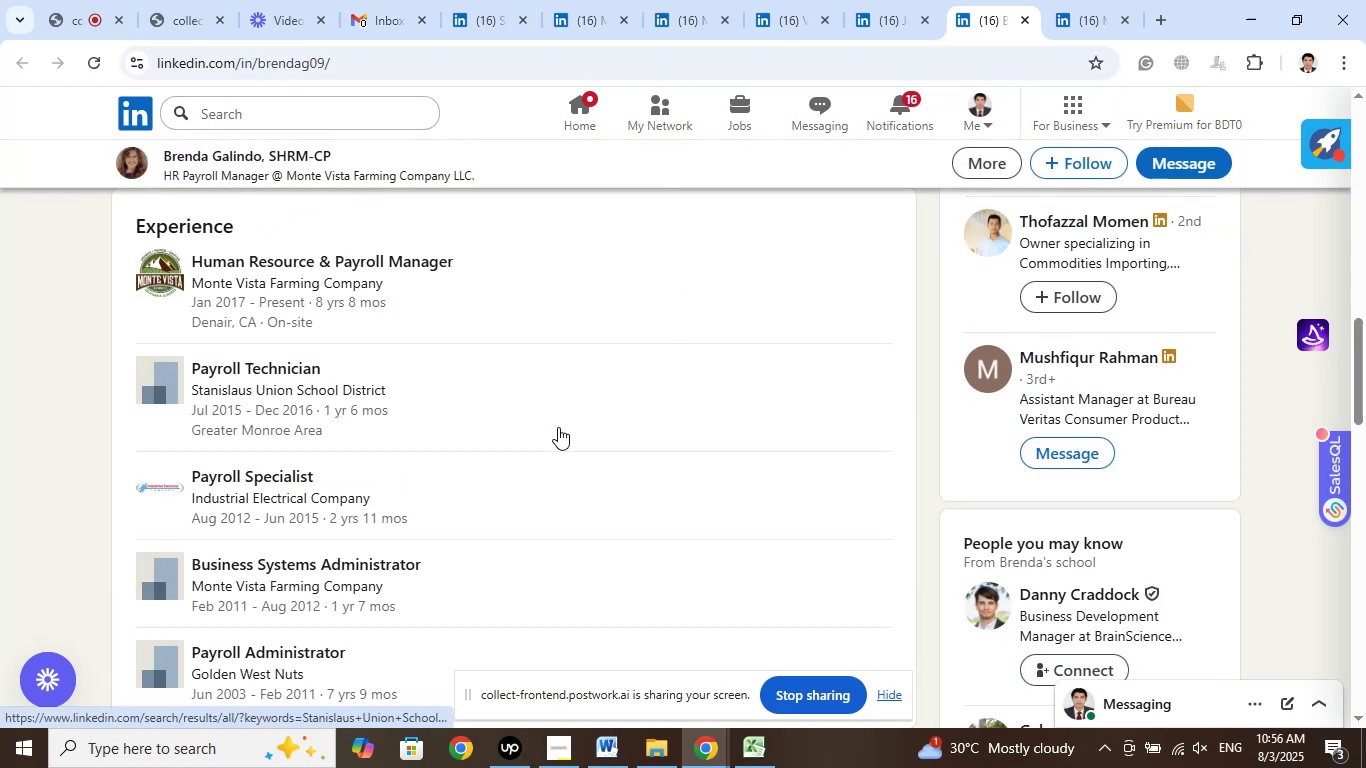 
scroll: coordinate [558, 413], scroll_direction: up, amount: 2.0
 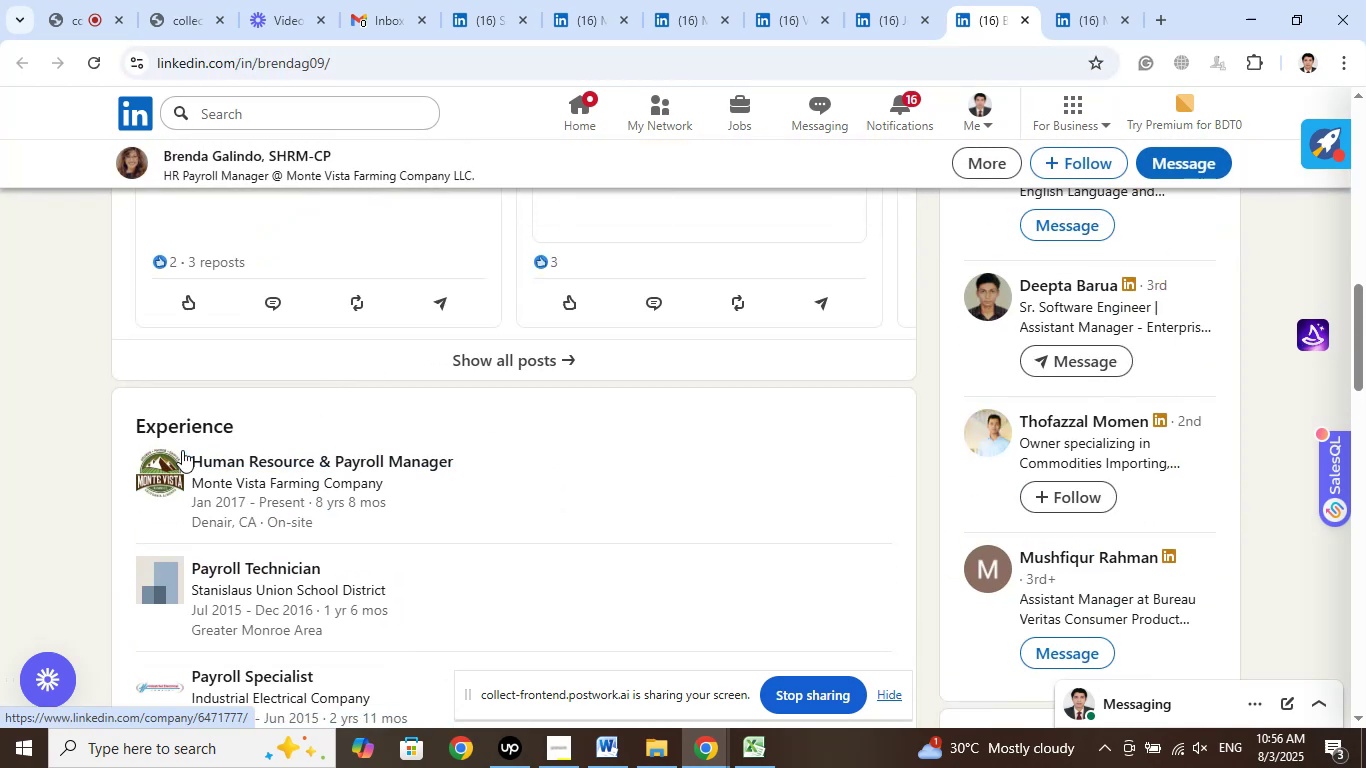 
left_click_drag(start_coordinate=[182, 450], to_coordinate=[317, 452])
 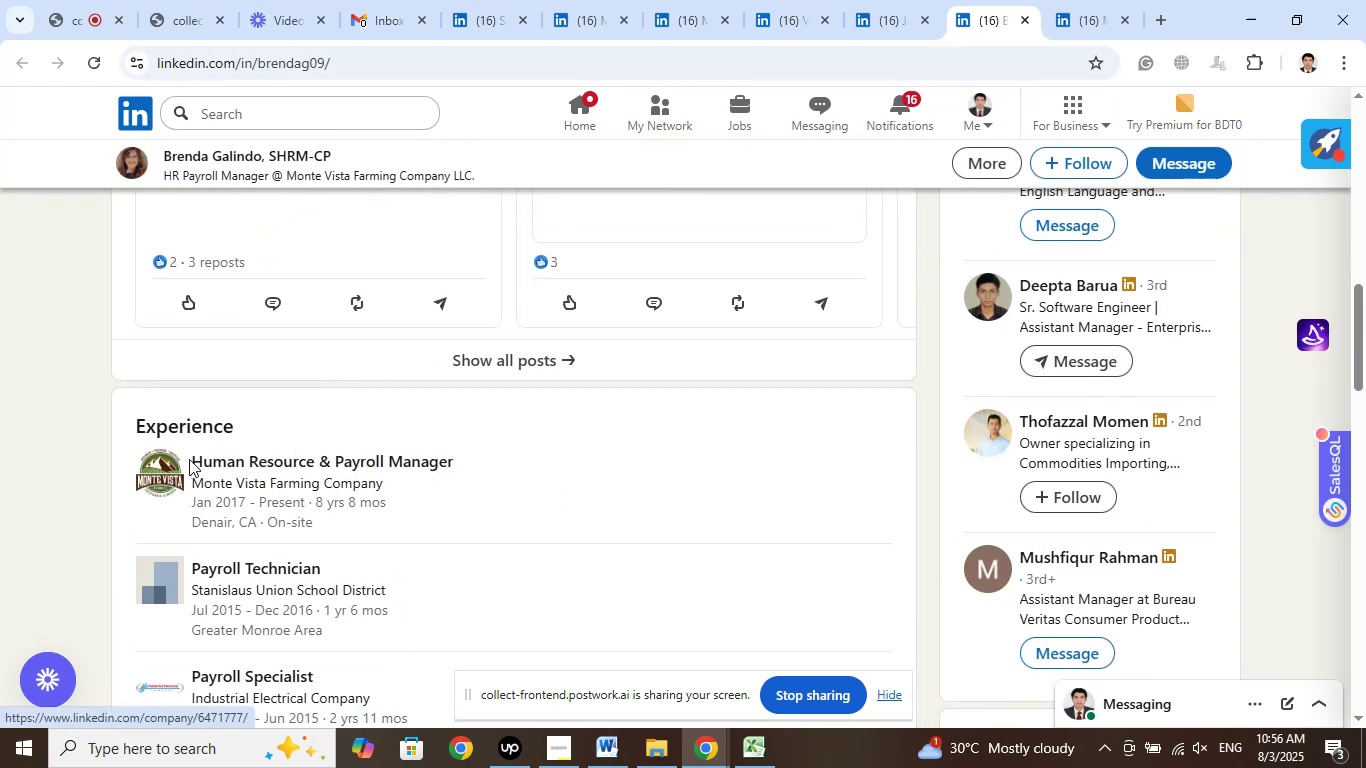 
left_click_drag(start_coordinate=[189, 457], to_coordinate=[460, 457])
 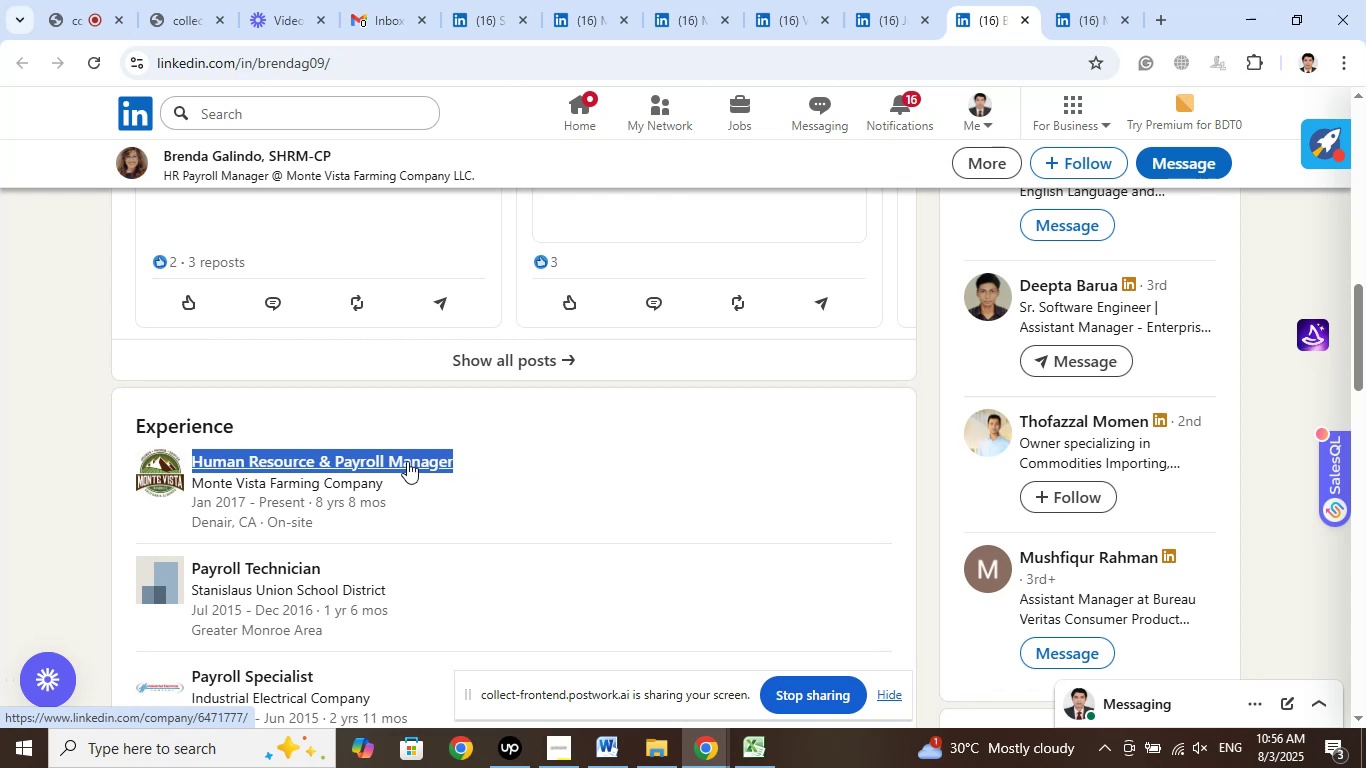 
right_click([407, 461])
 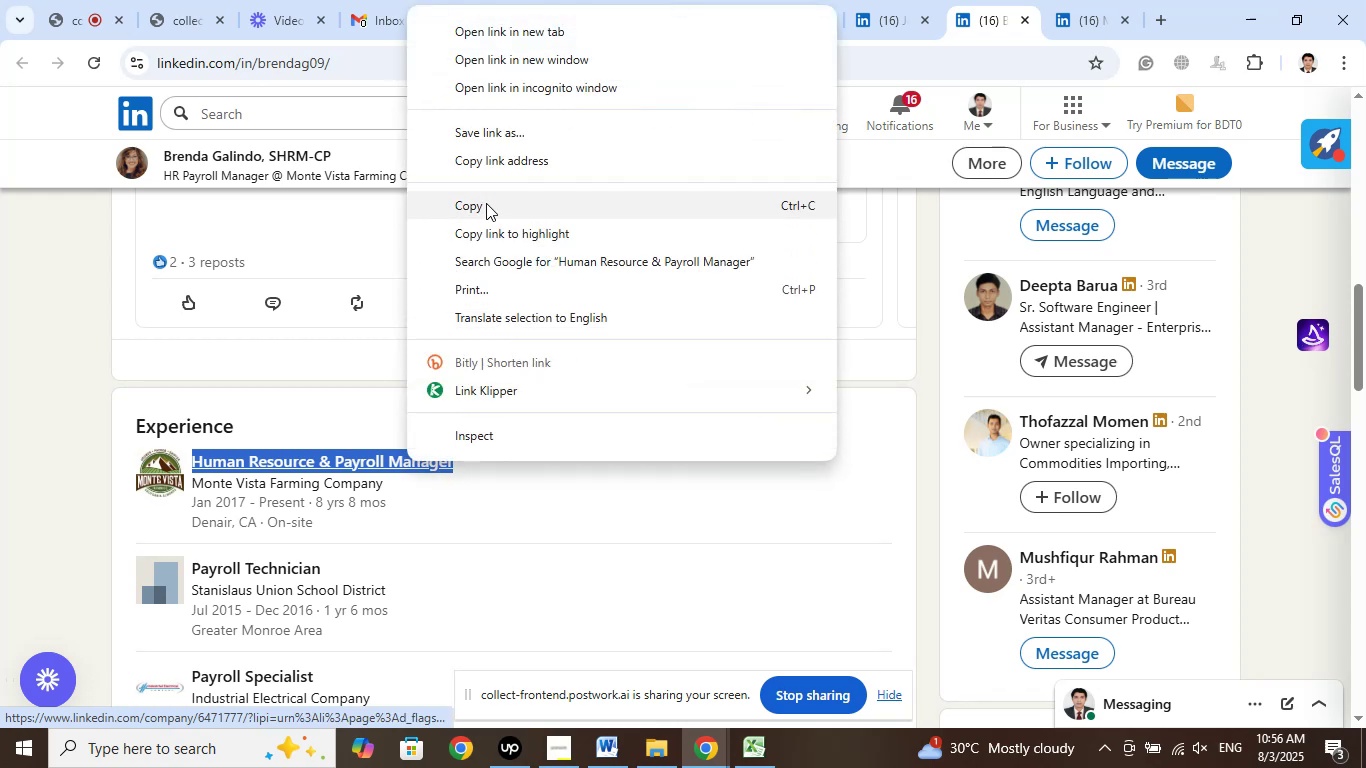 
left_click([486, 203])
 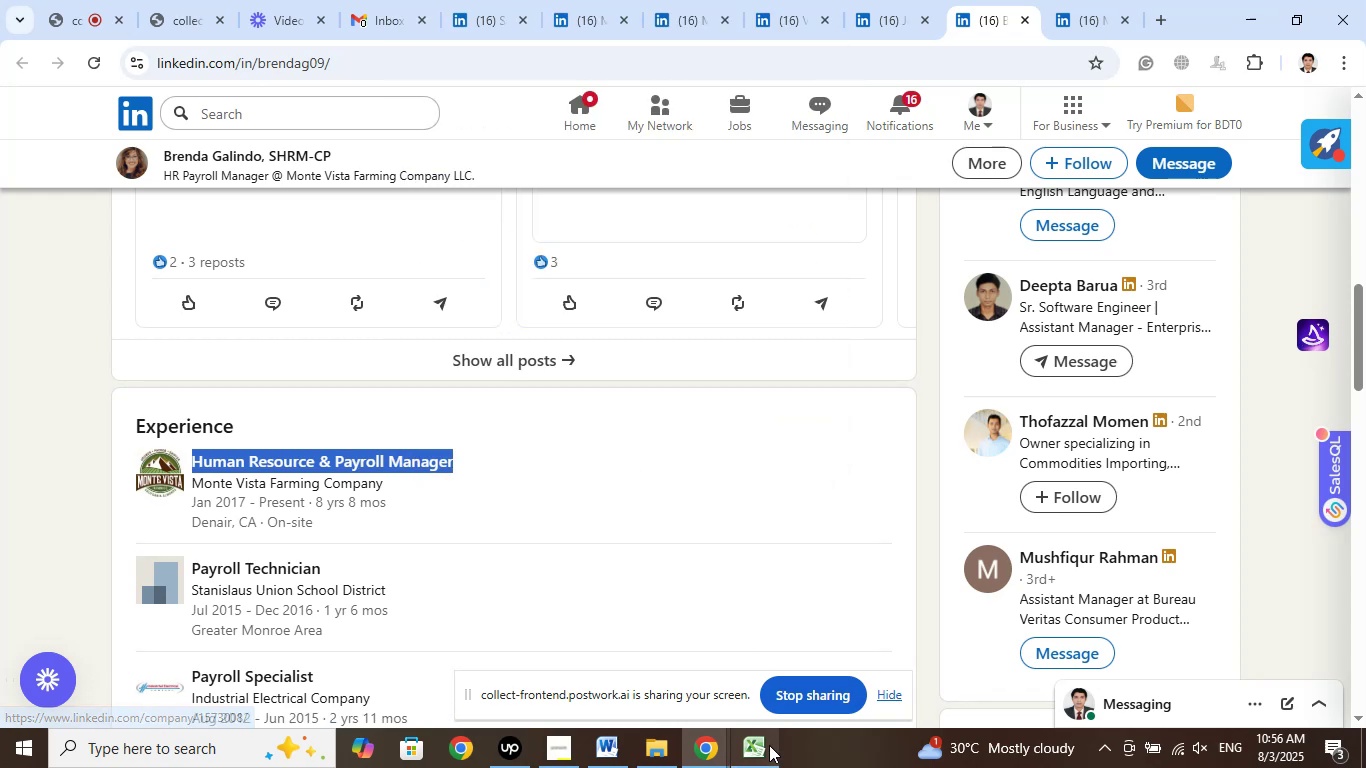 
left_click([761, 751])
 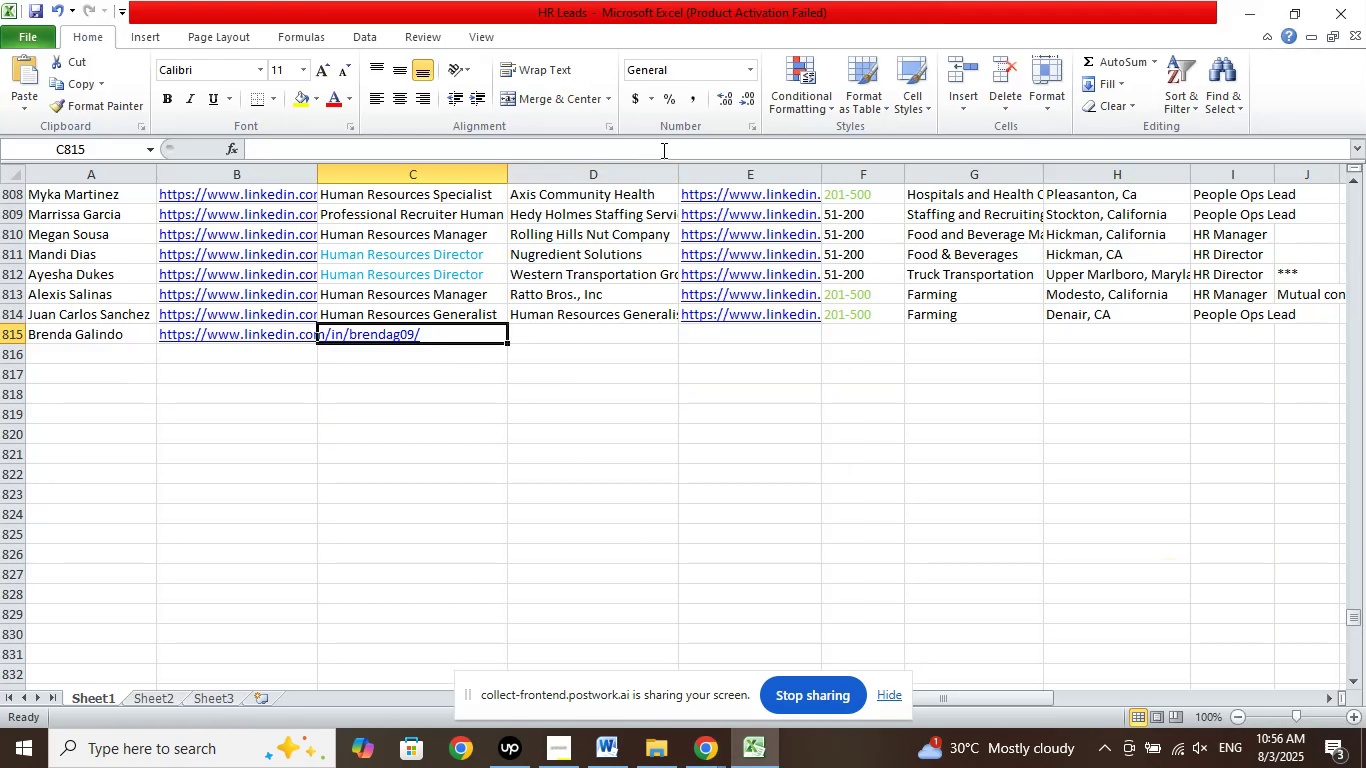 
left_click([663, 149])
 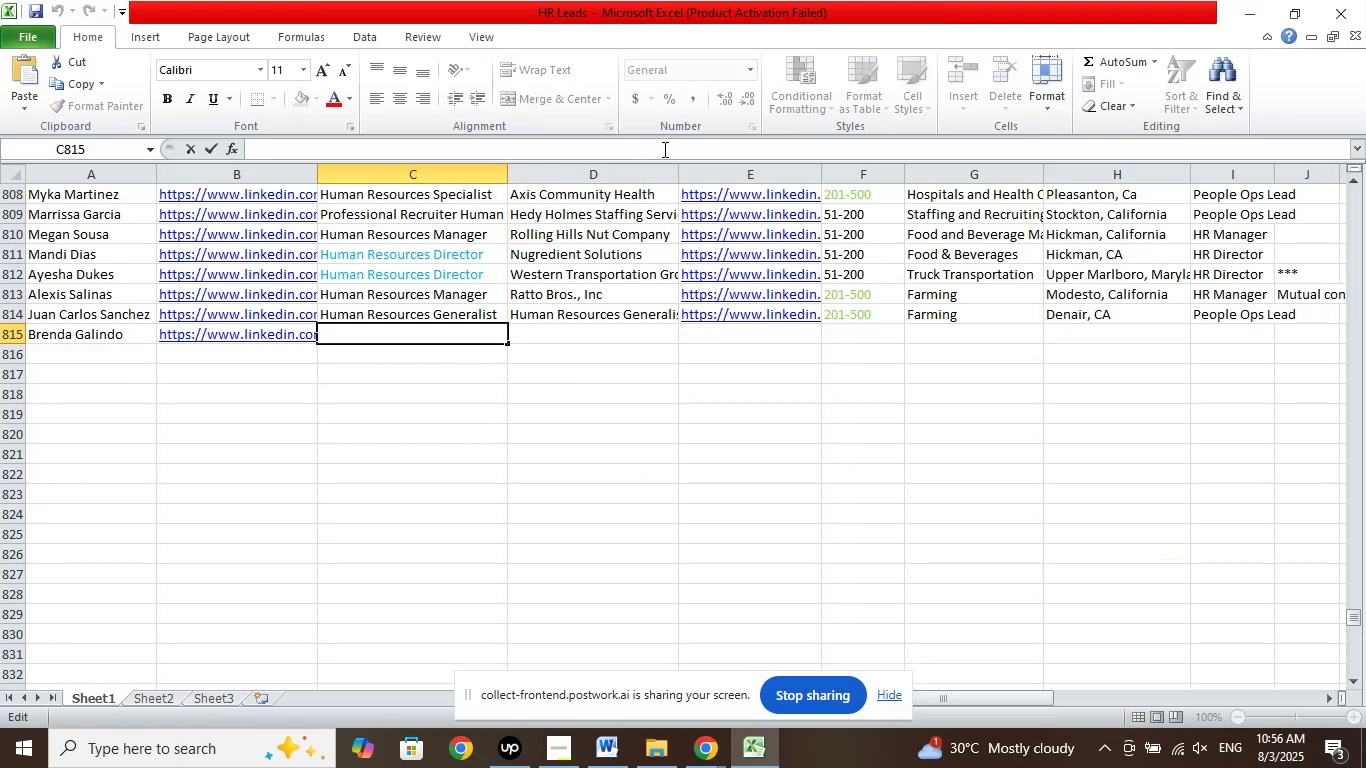 
right_click([663, 149])
 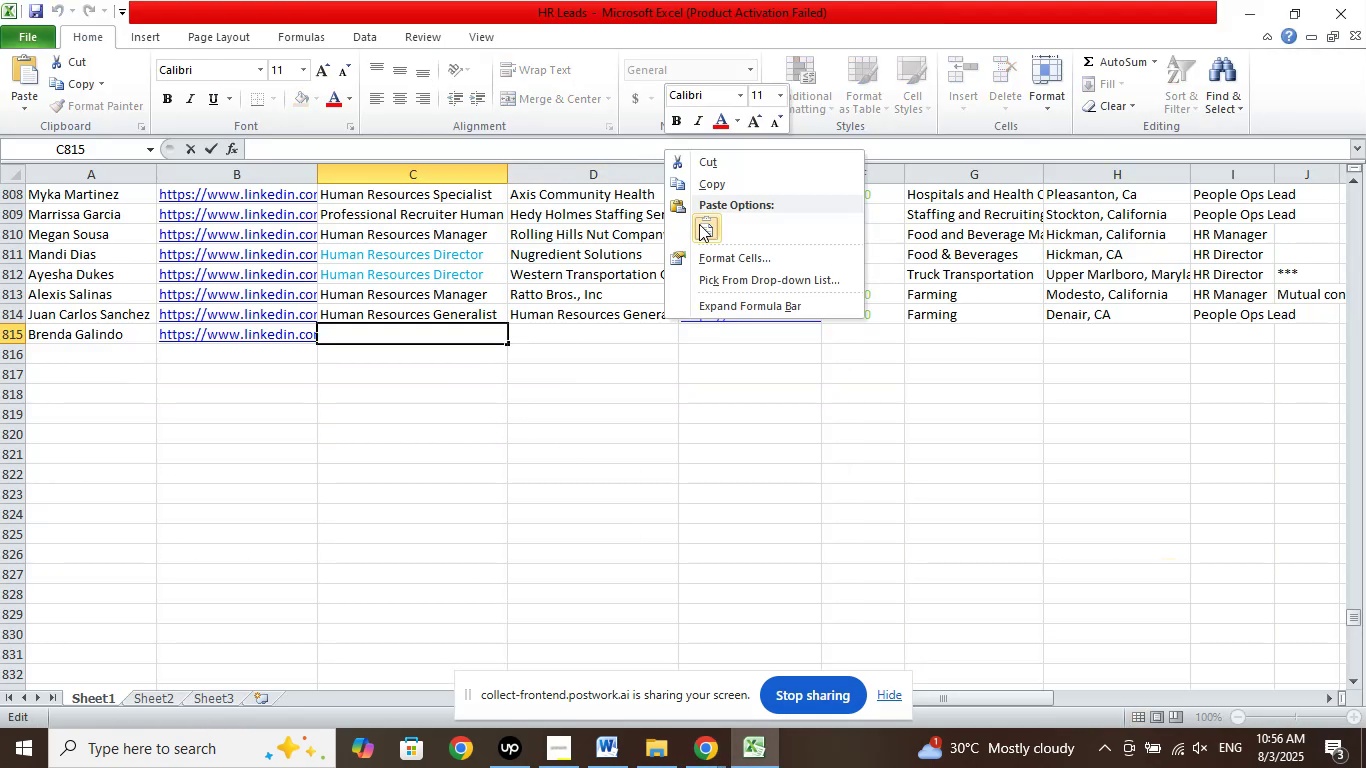 
left_click([699, 224])
 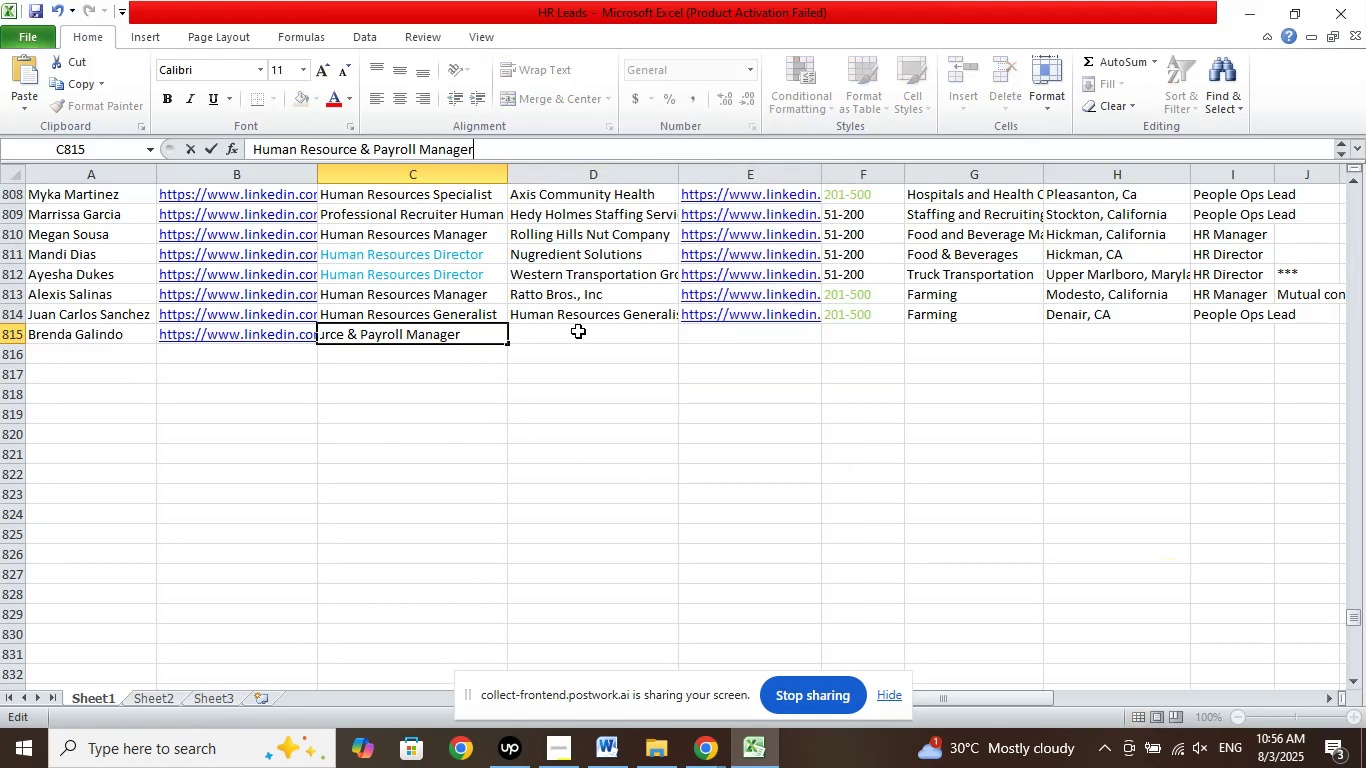 
left_click([578, 331])
 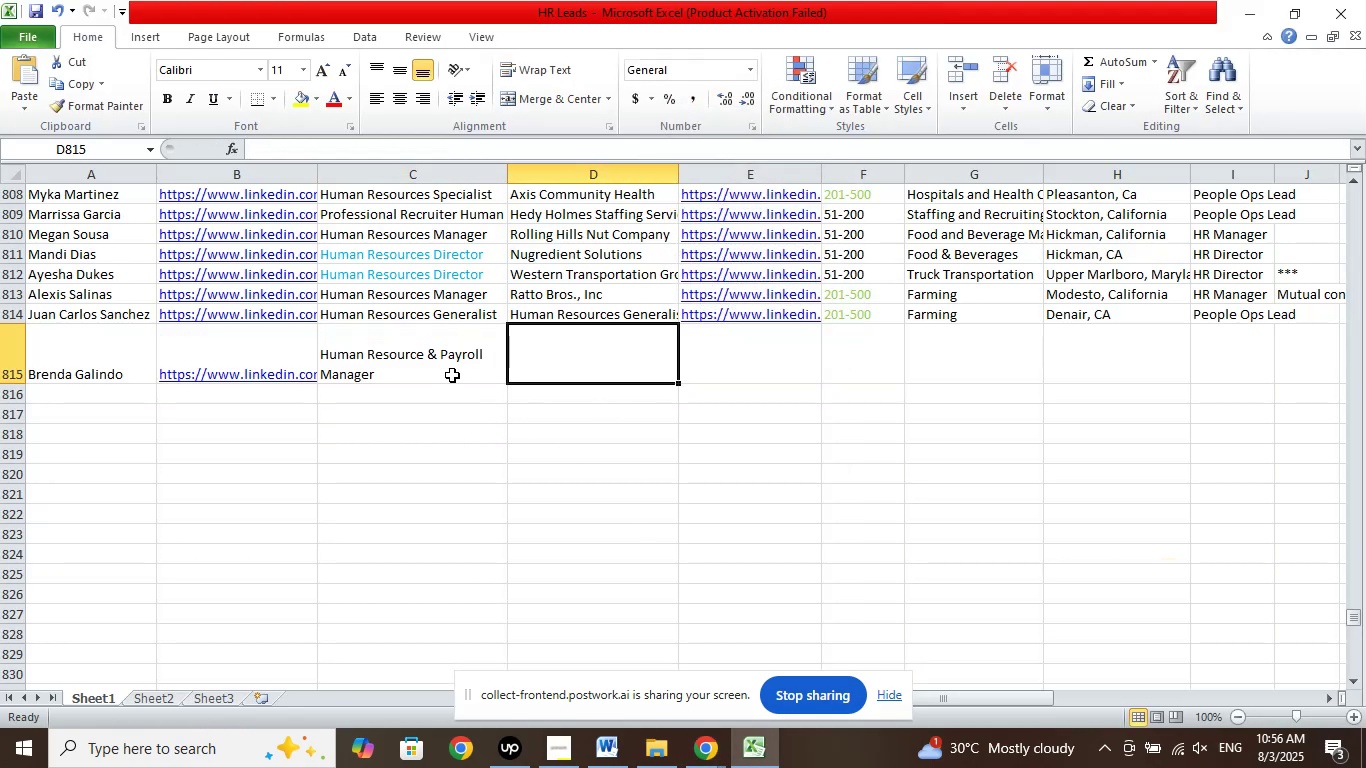 
left_click([452, 375])
 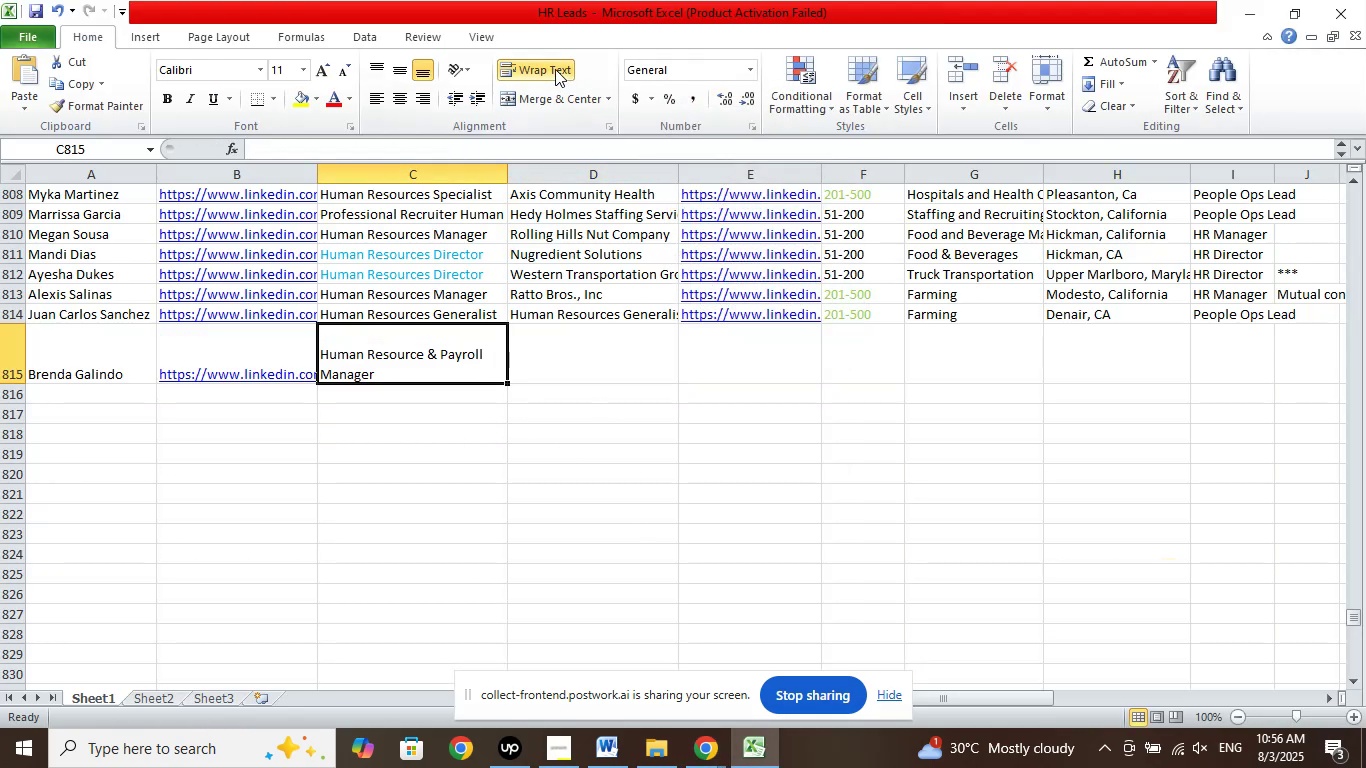 
left_click([552, 65])
 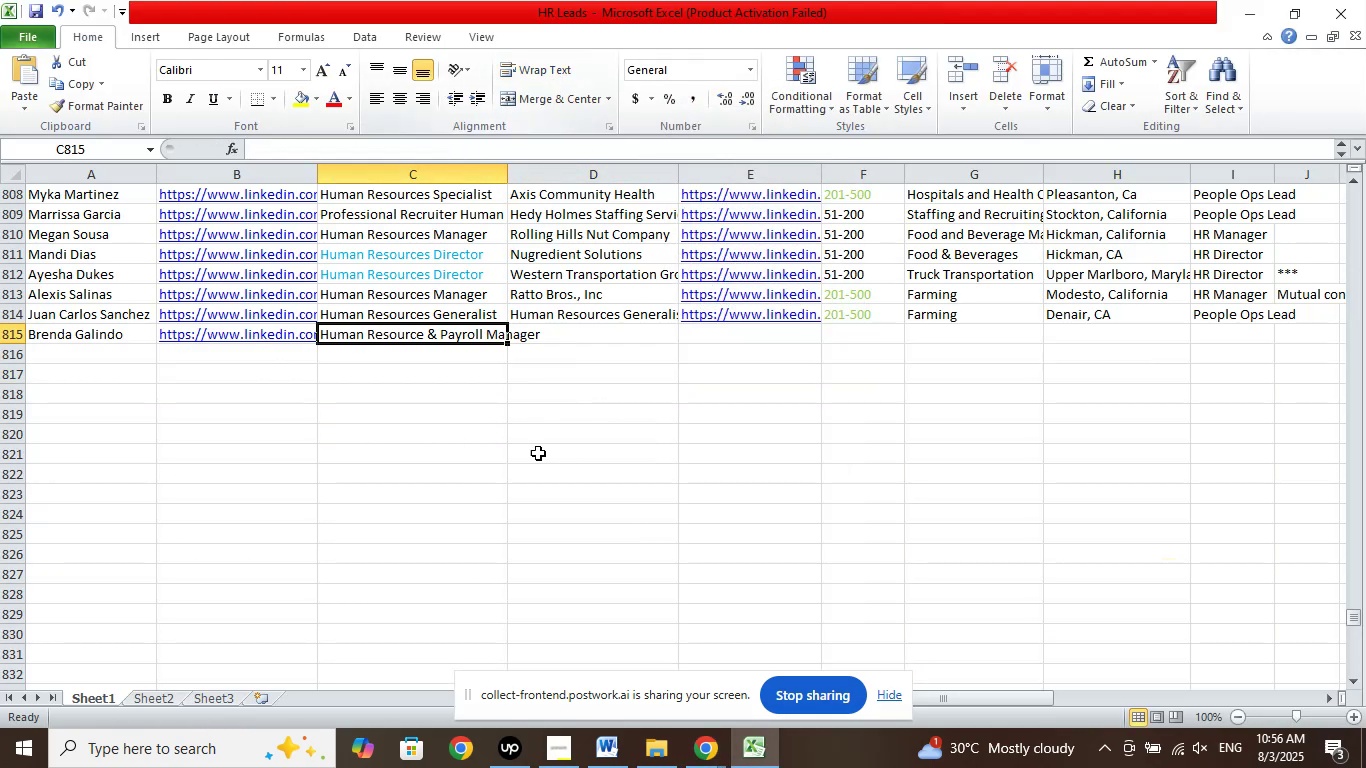 
left_click_drag(start_coordinate=[536, 455], to_coordinate=[531, 449])
 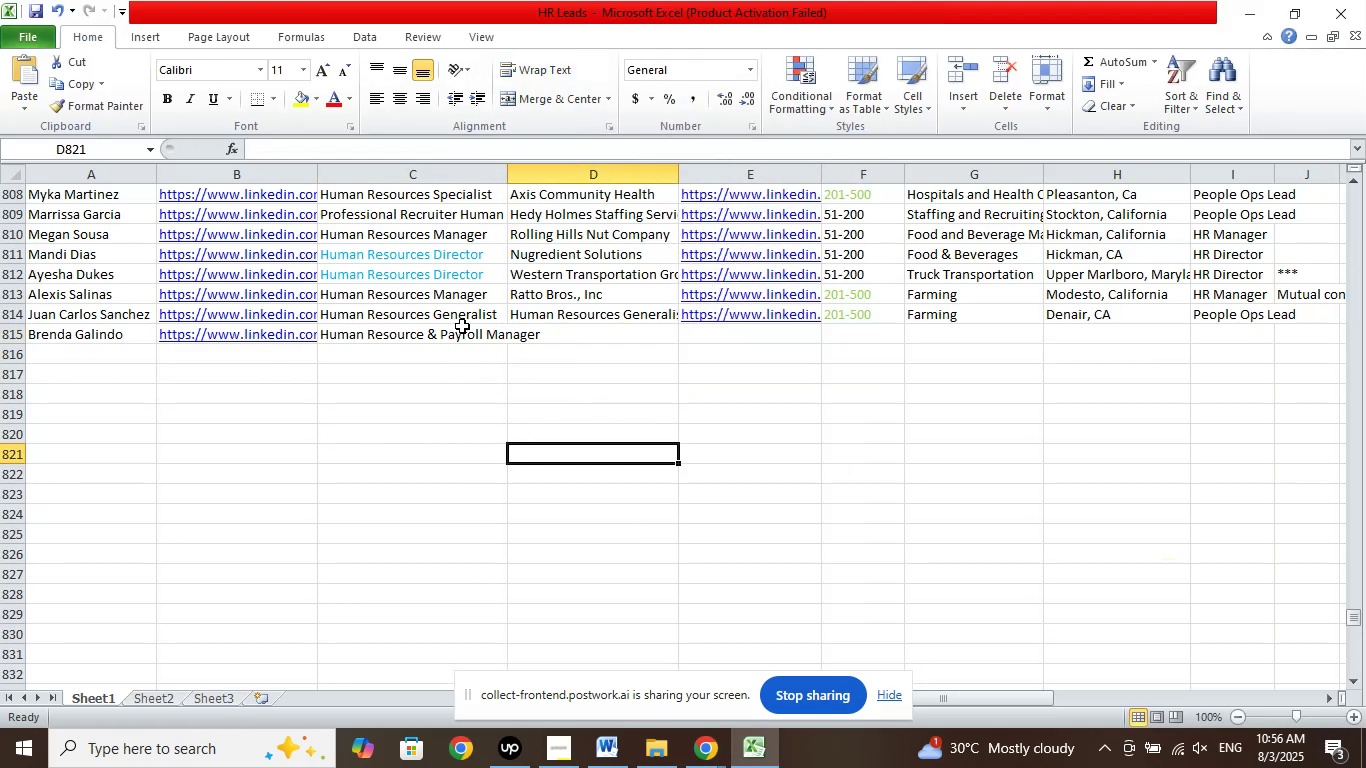 
left_click([462, 326])
 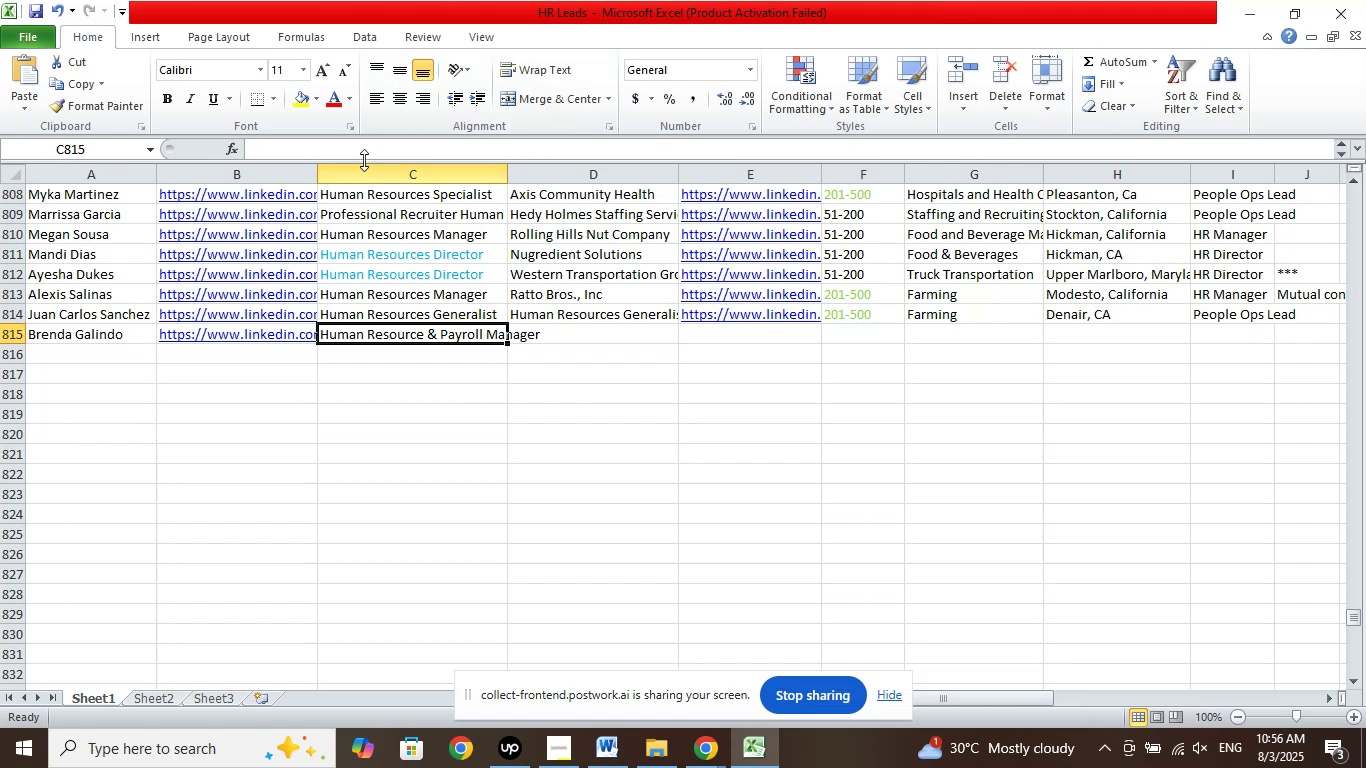 
left_click([361, 145])
 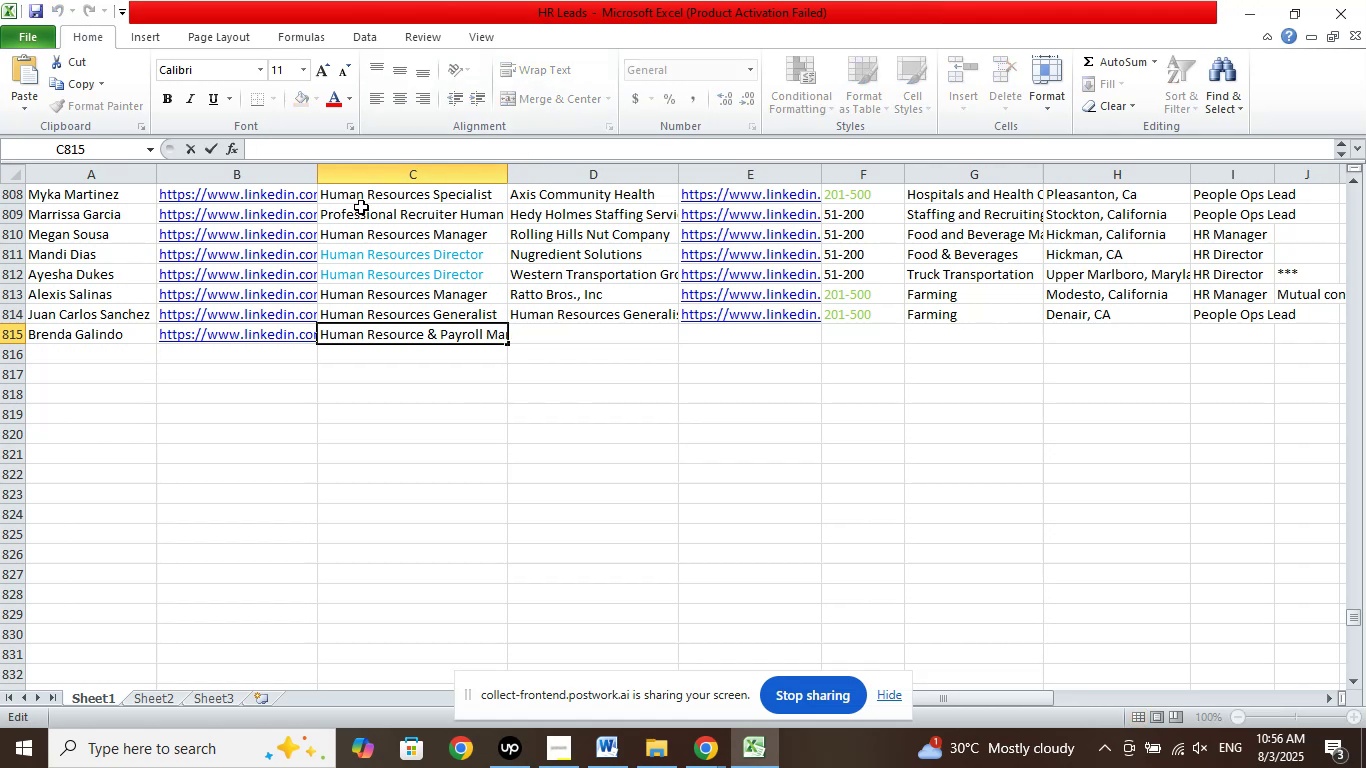 
key(Delete)
 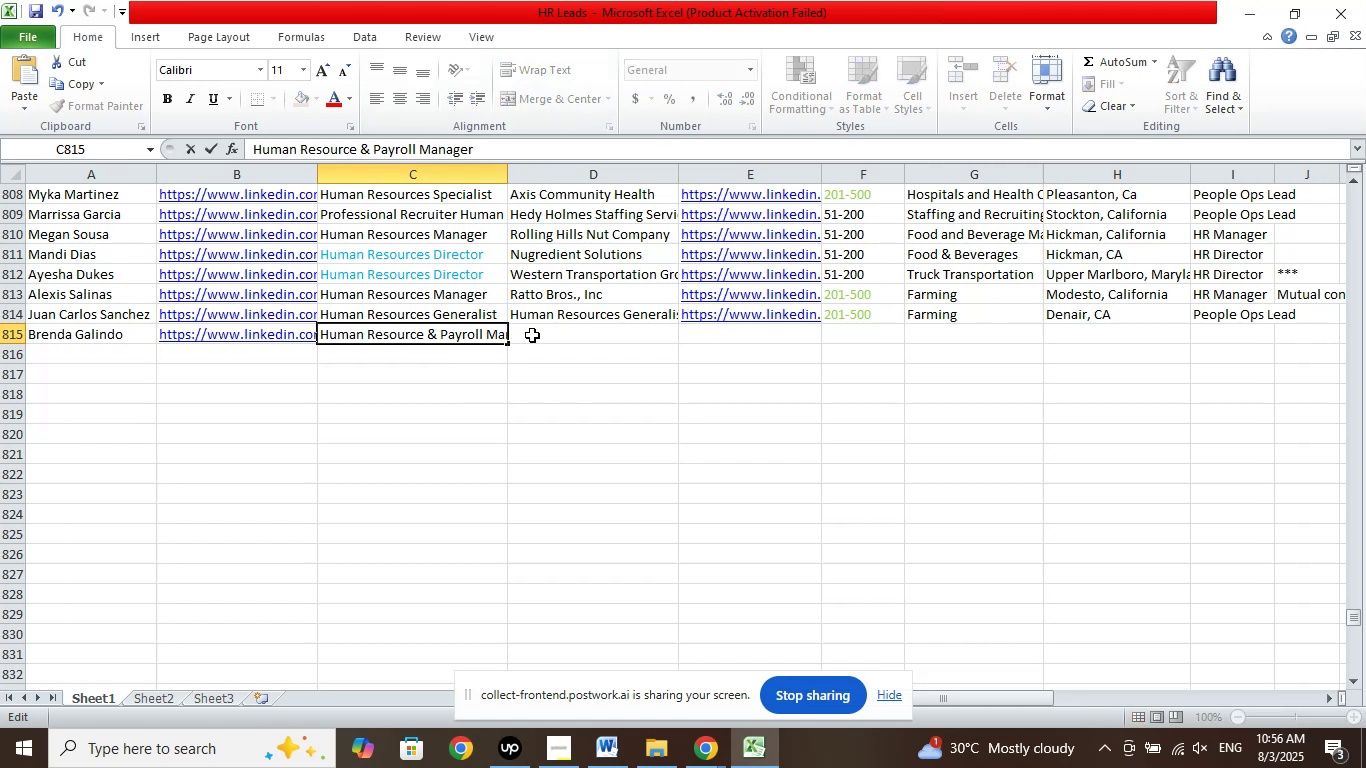 
left_click([541, 335])
 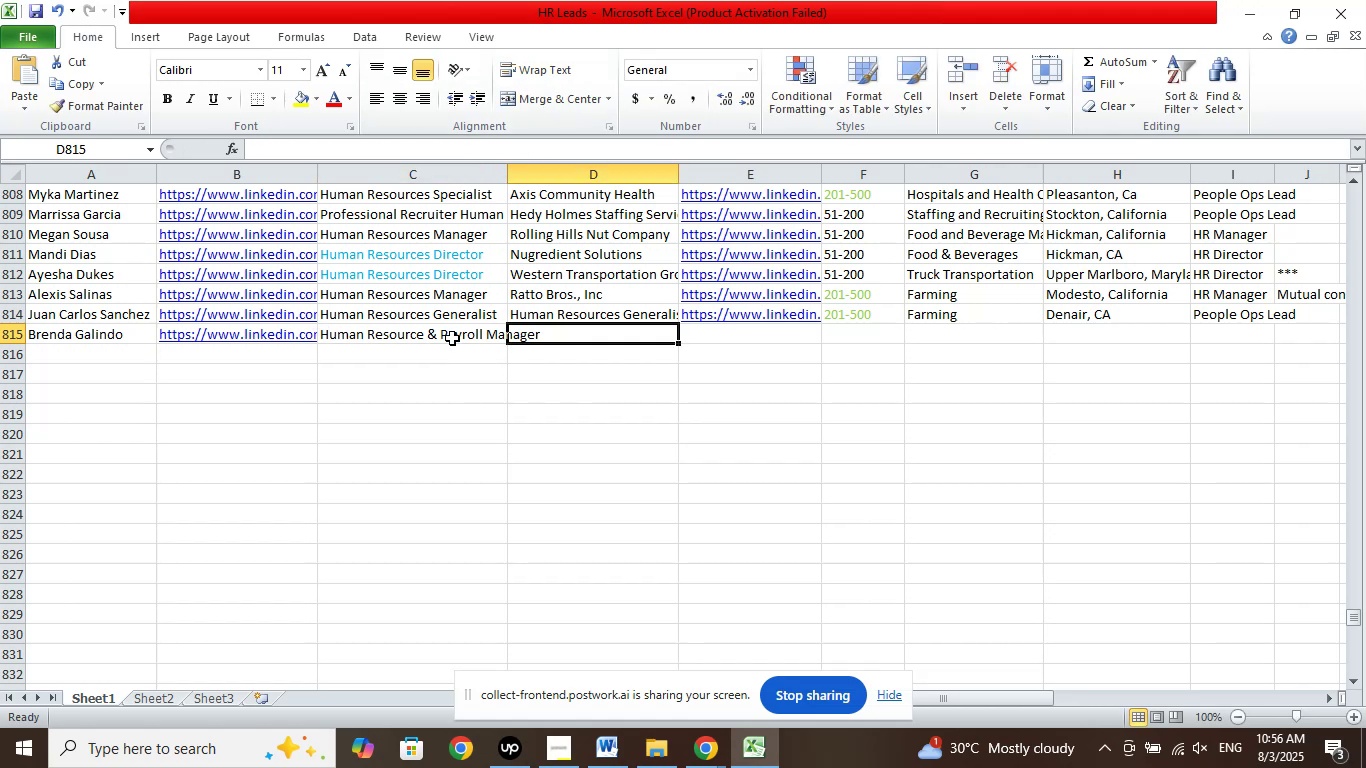 
left_click([452, 338])
 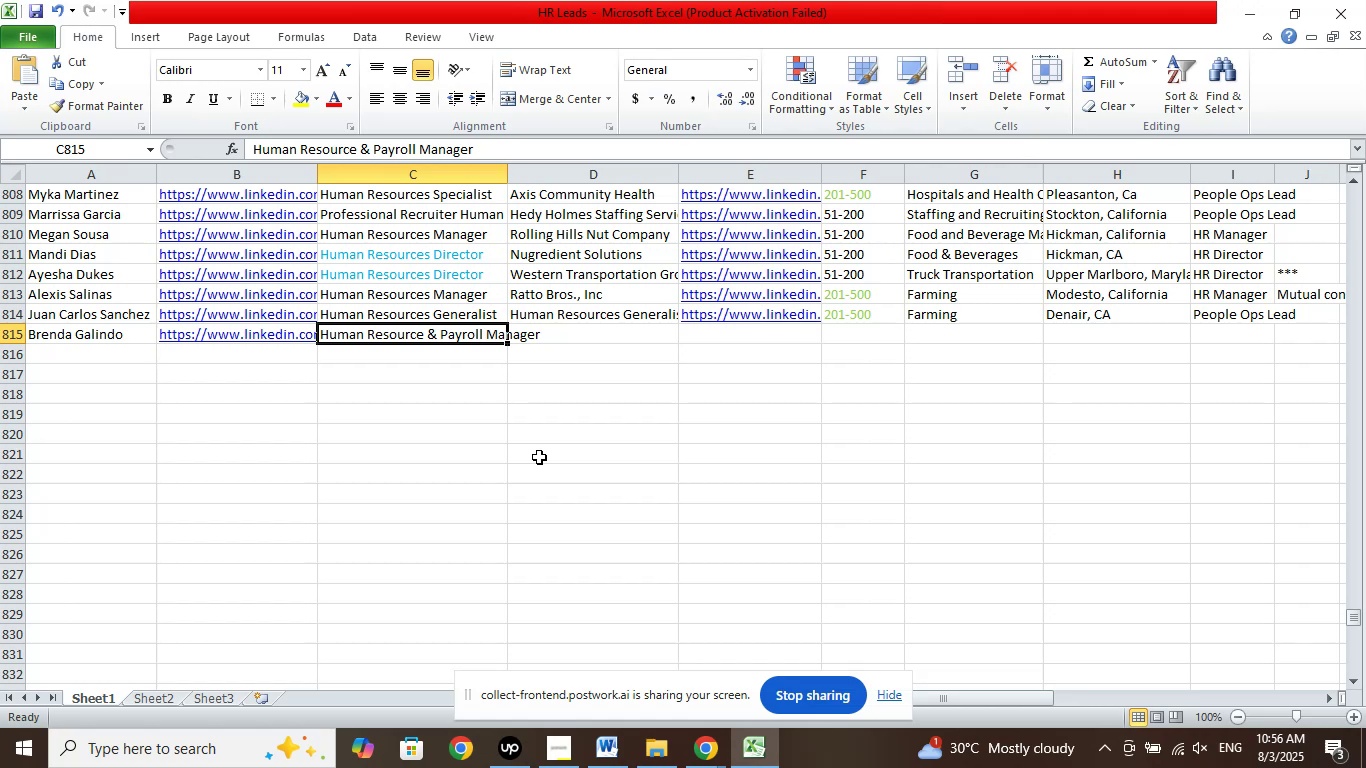 
wait(24.65)
 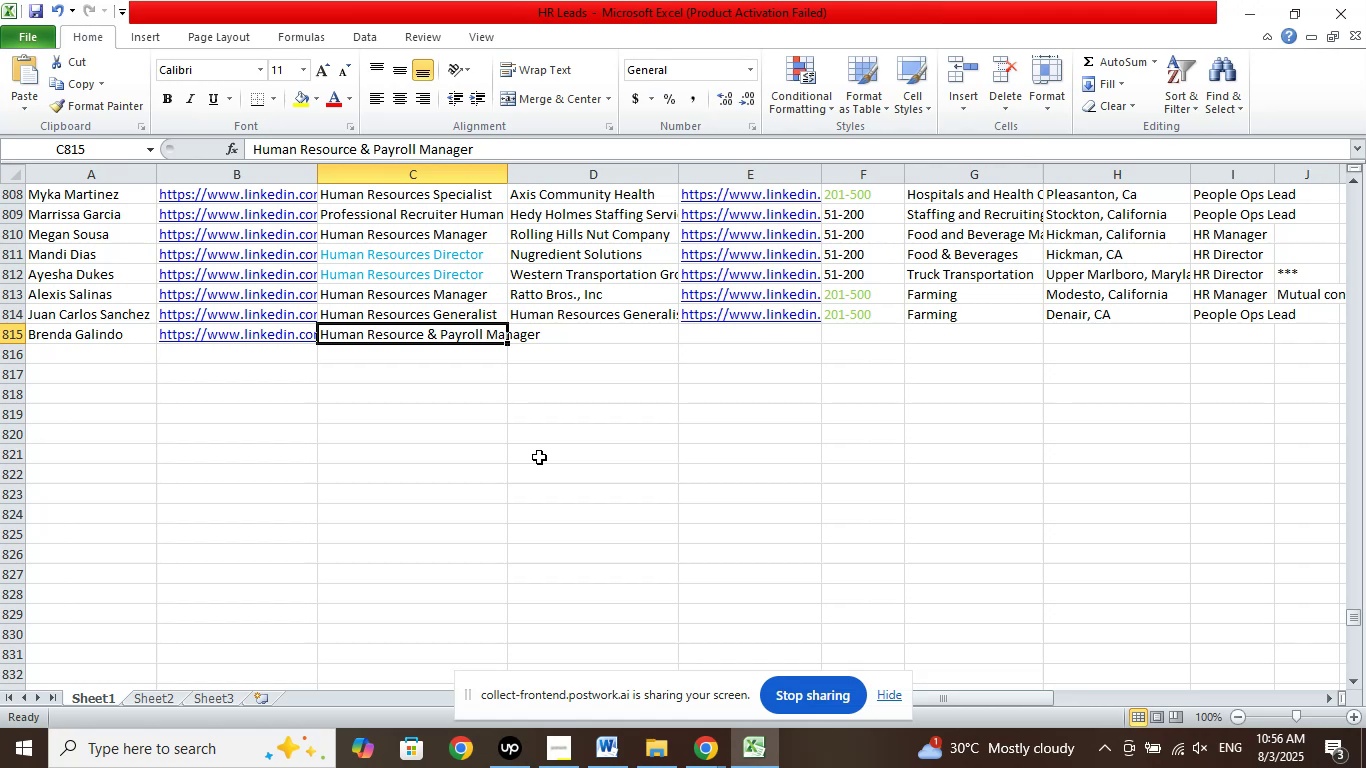 
left_click([560, 331])
 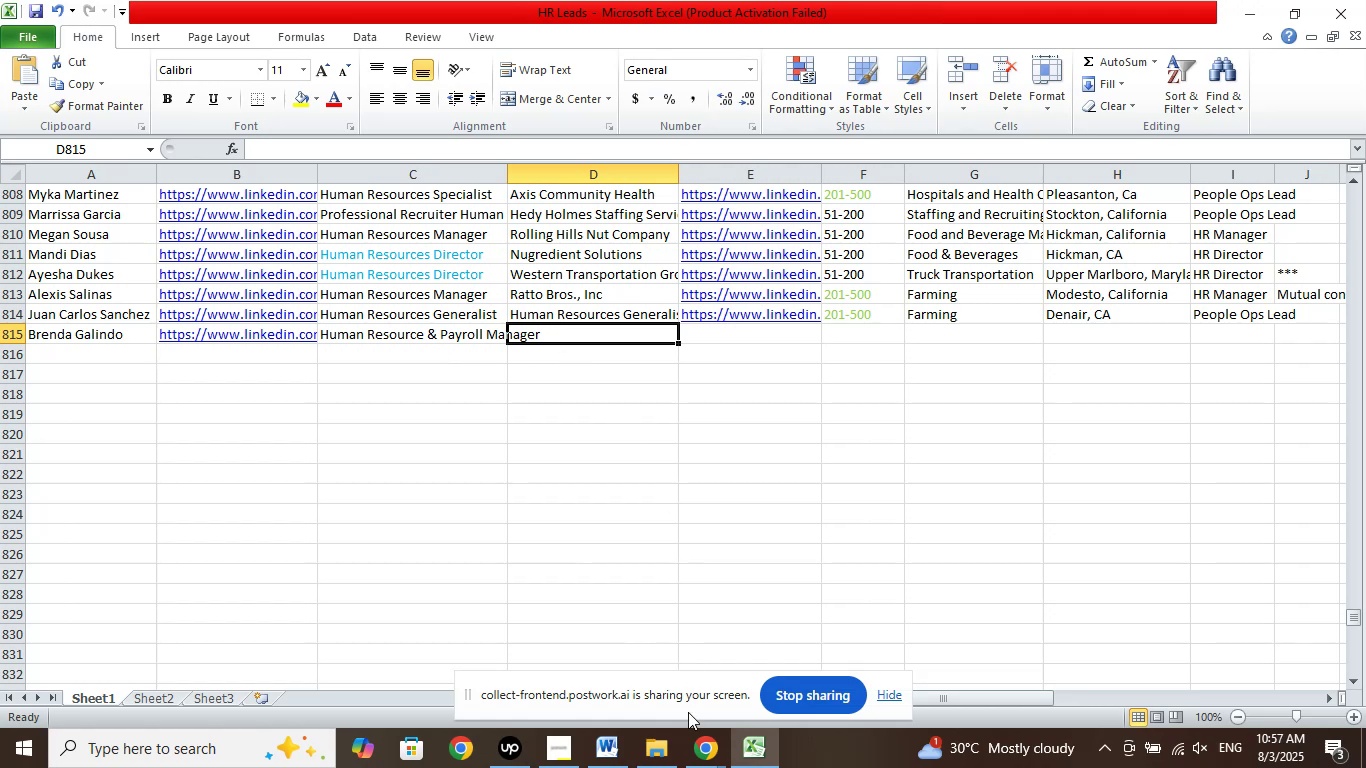 
double_click([604, 670])
 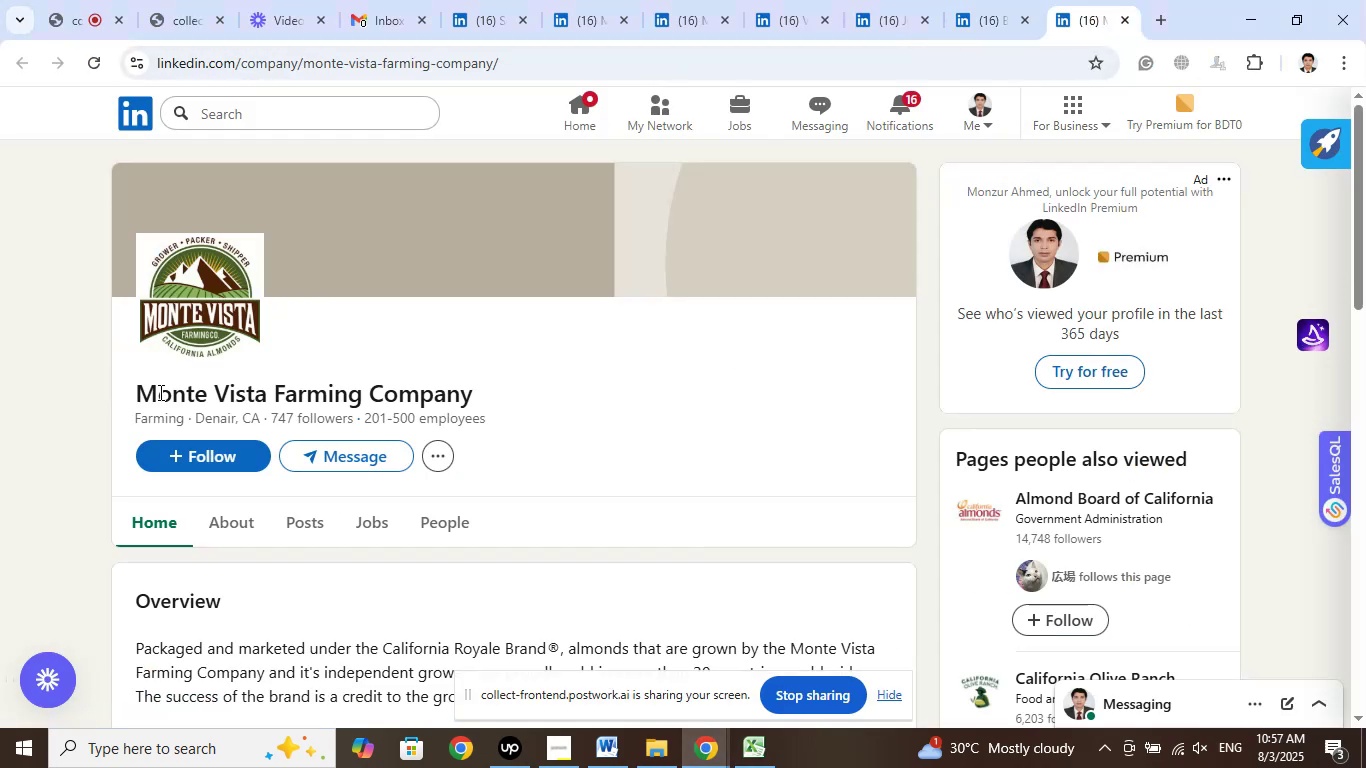 
left_click_drag(start_coordinate=[563, 389], to_coordinate=[668, 387])
 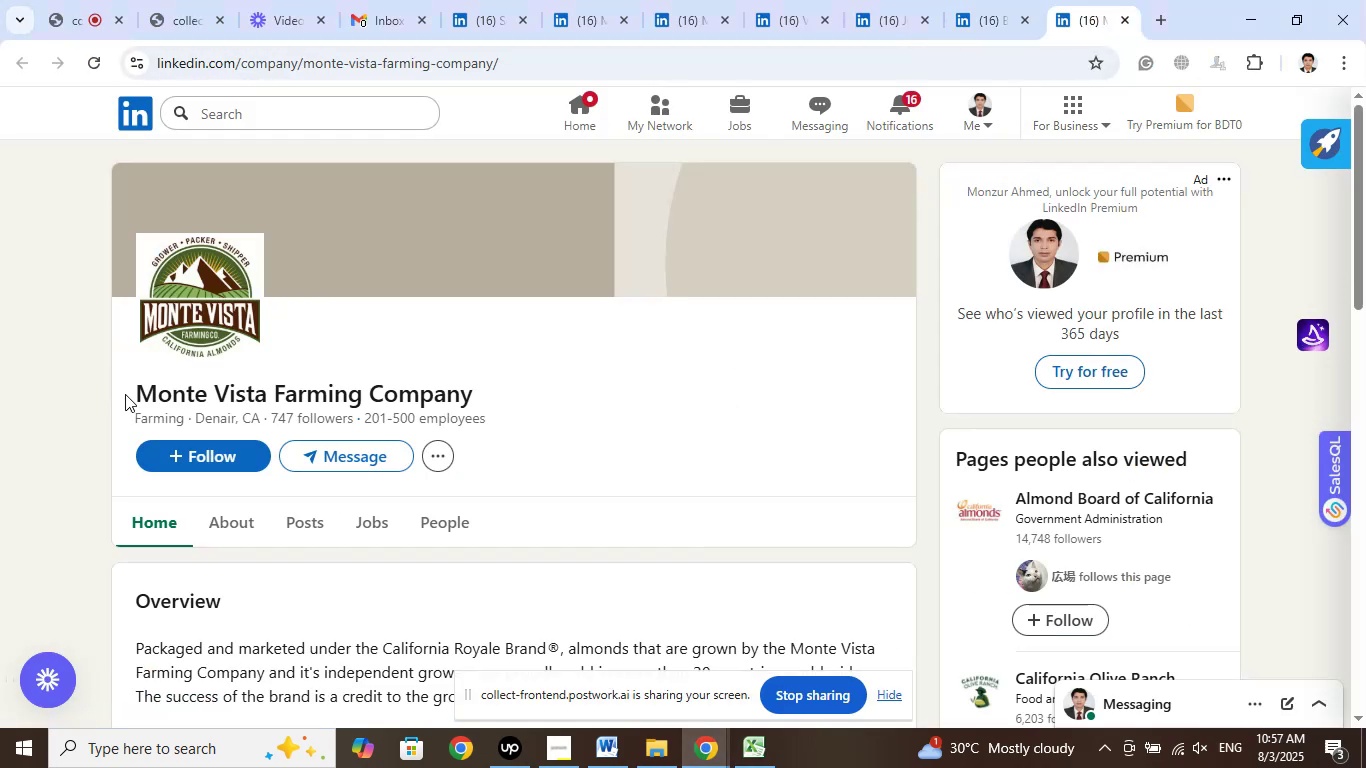 
left_click_drag(start_coordinate=[135, 384], to_coordinate=[503, 399])
 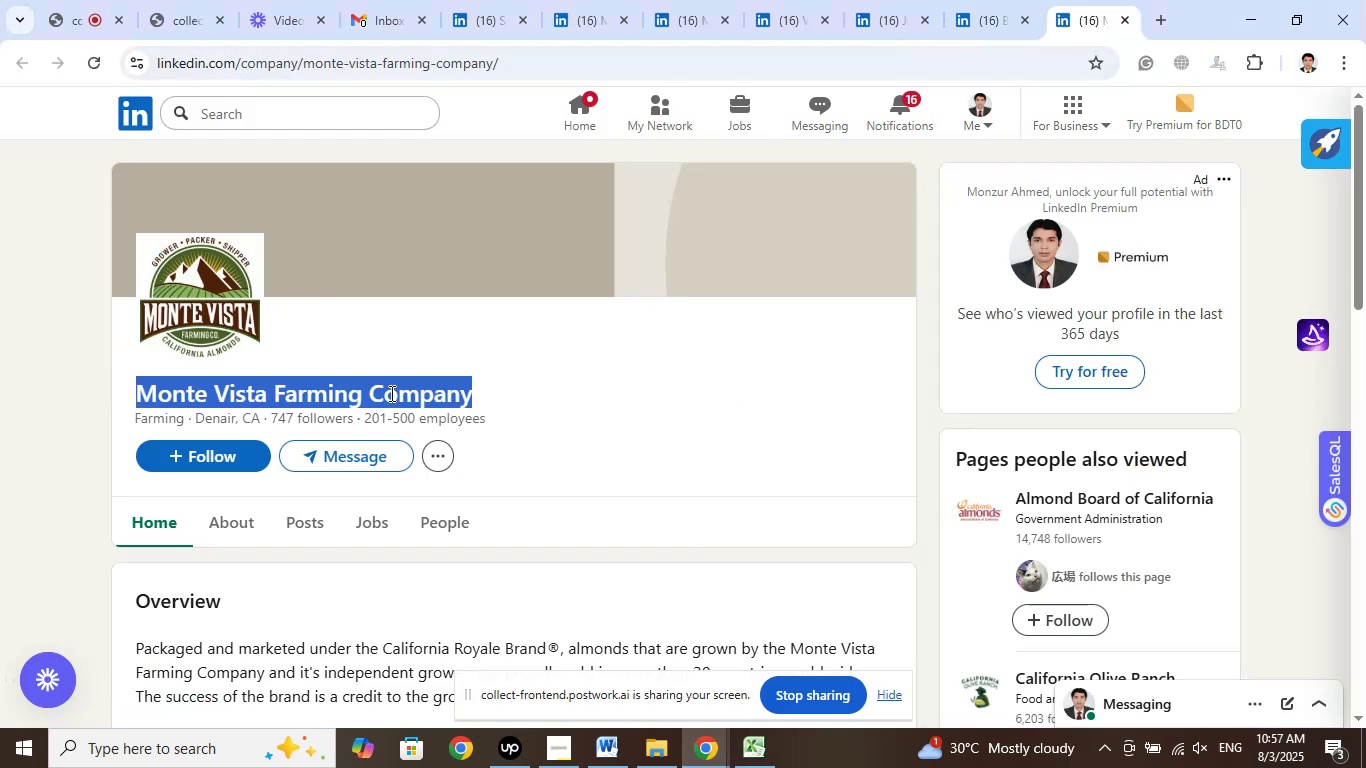 
right_click([390, 393])
 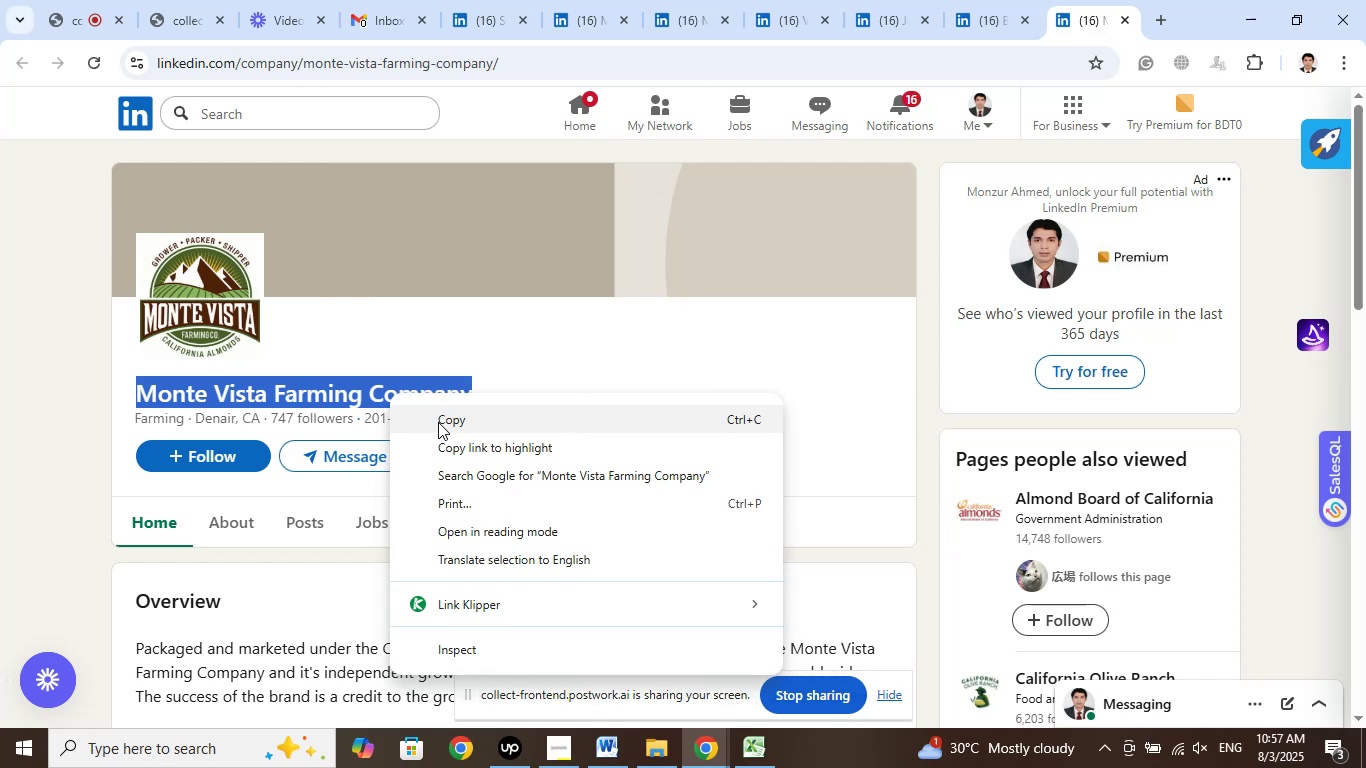 
left_click([438, 422])
 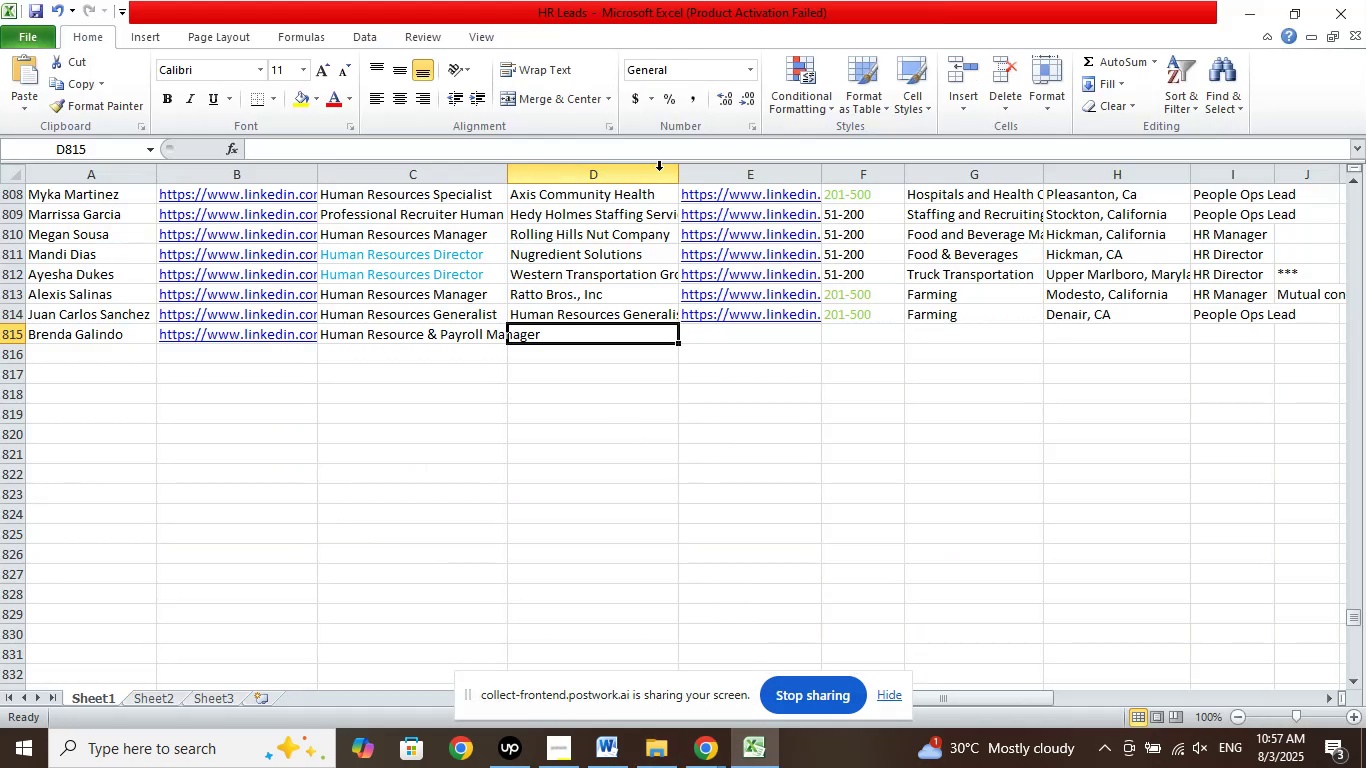 
left_click([670, 146])
 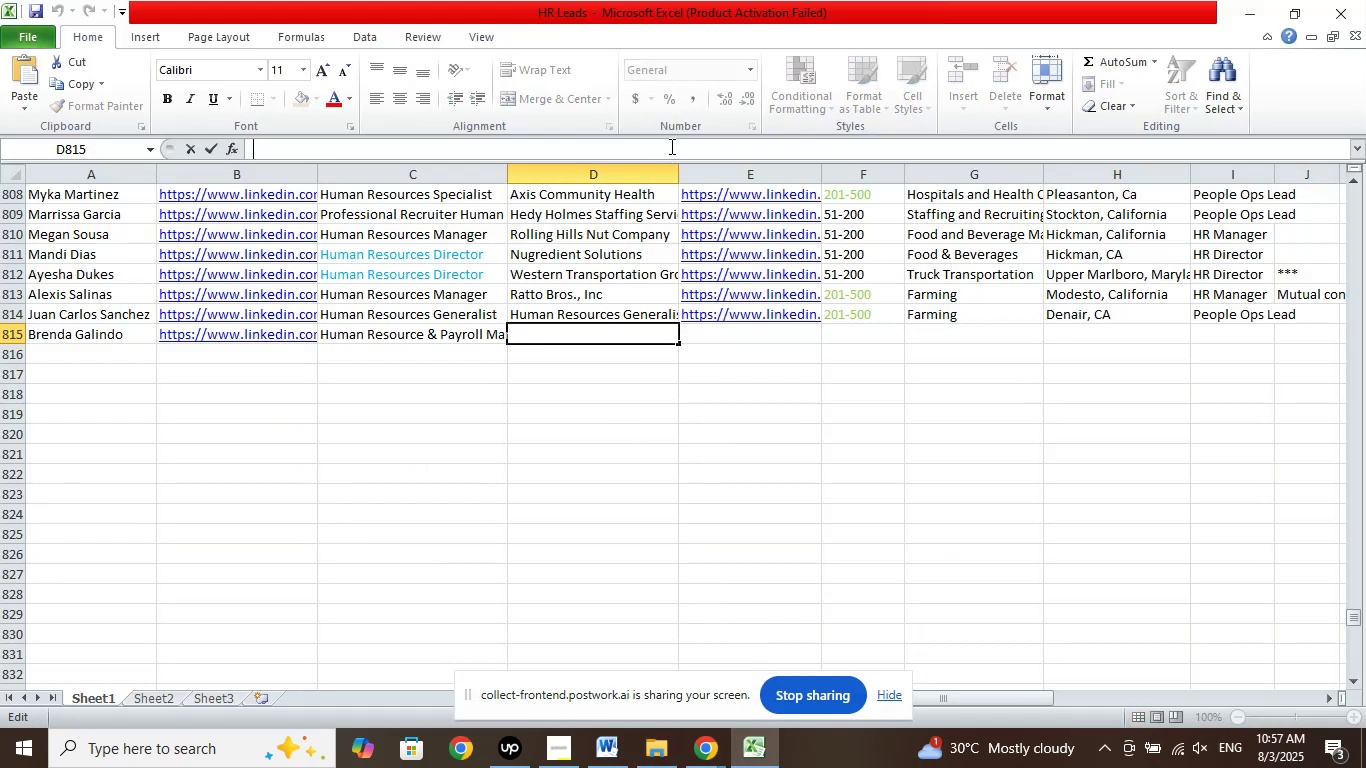 
right_click([670, 146])
 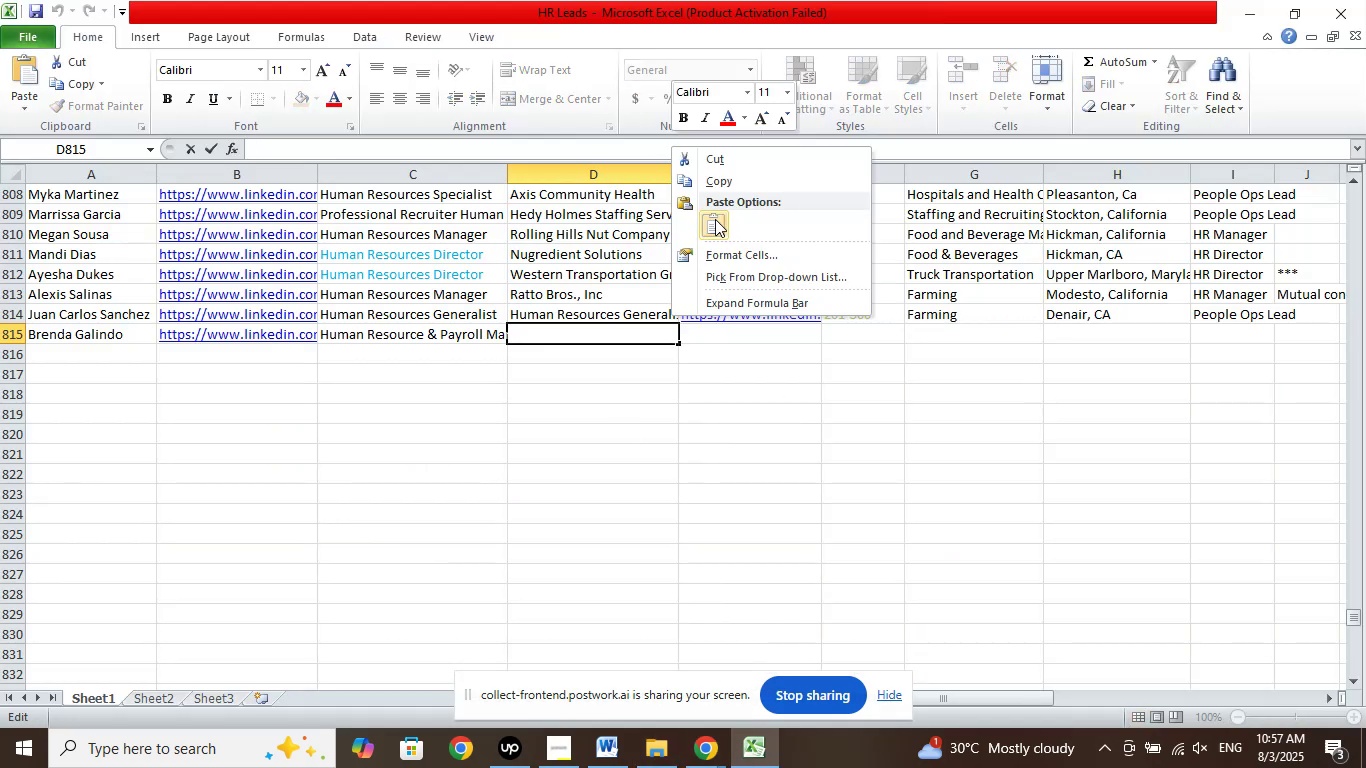 
left_click([715, 219])
 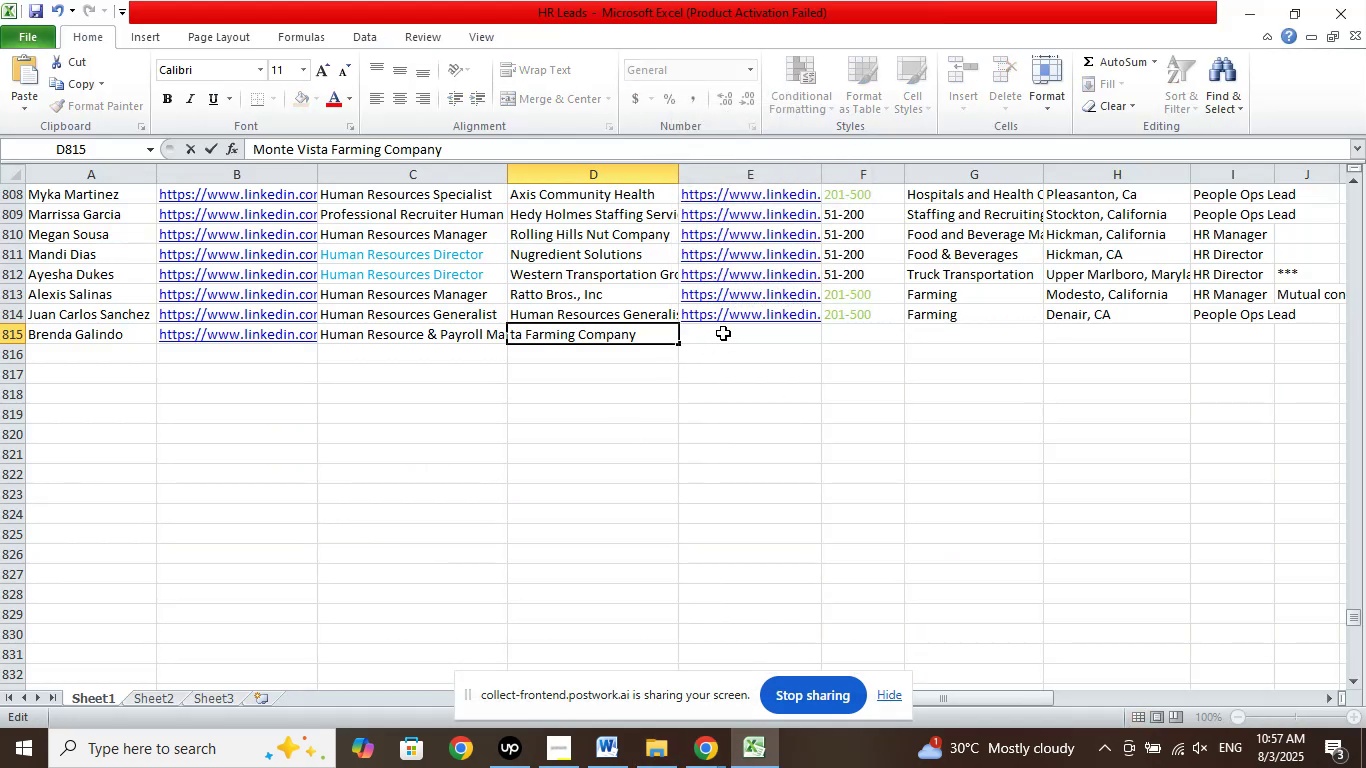 
left_click([723, 333])
 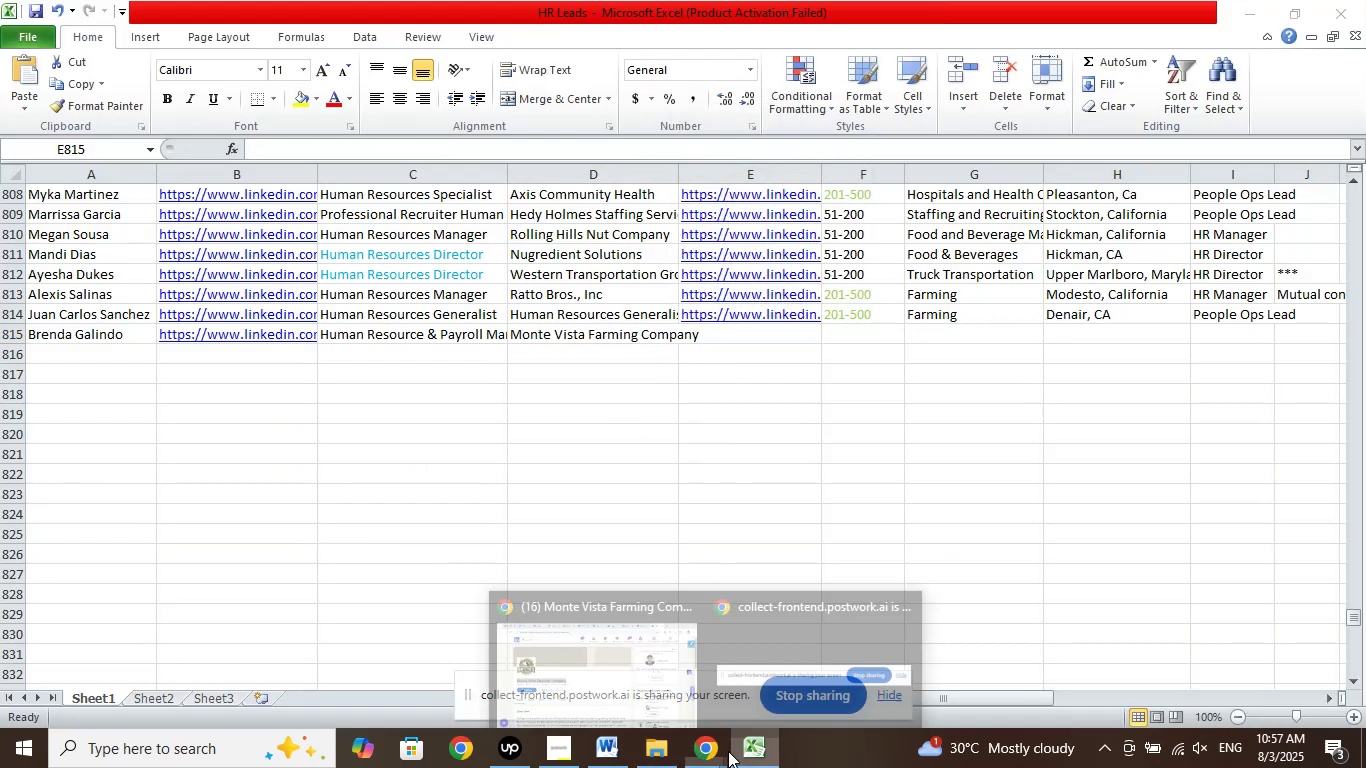 
left_click([710, 752])
 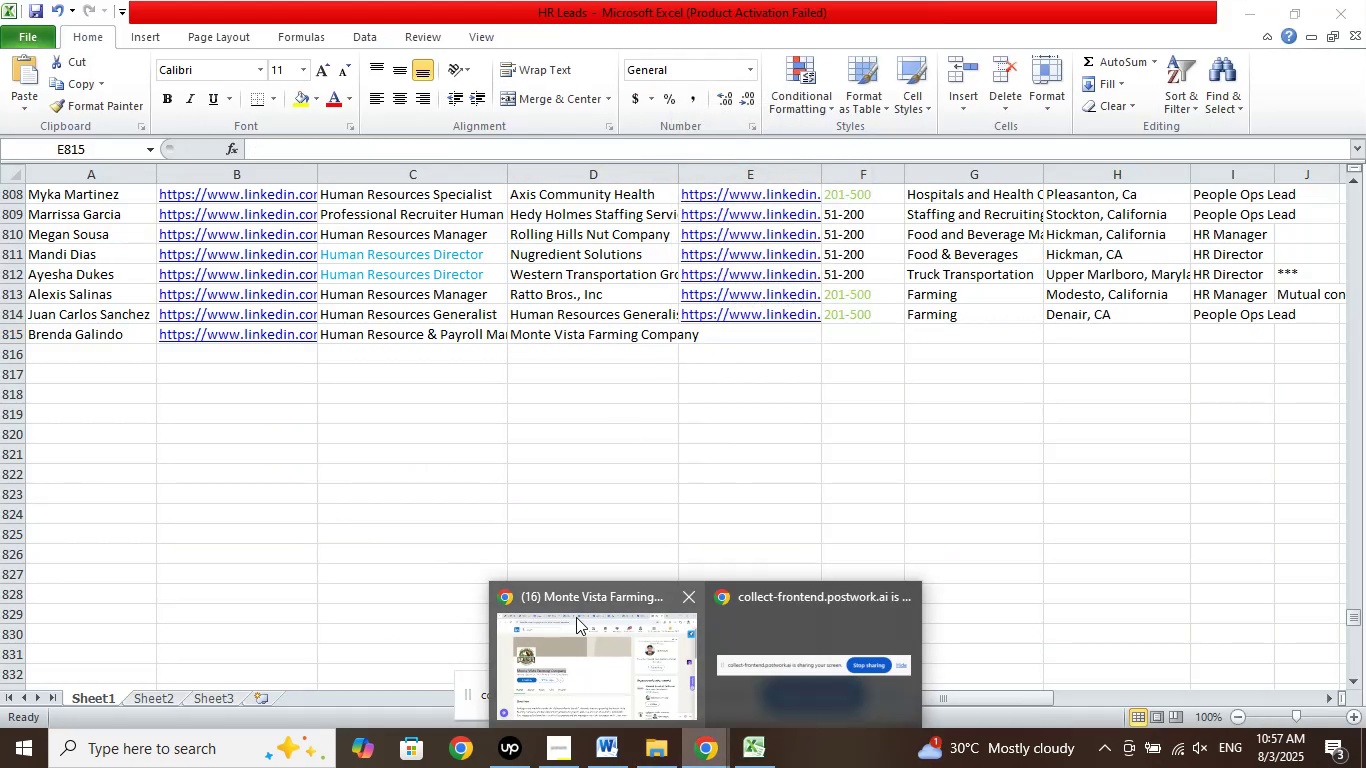 
double_click([576, 617])
 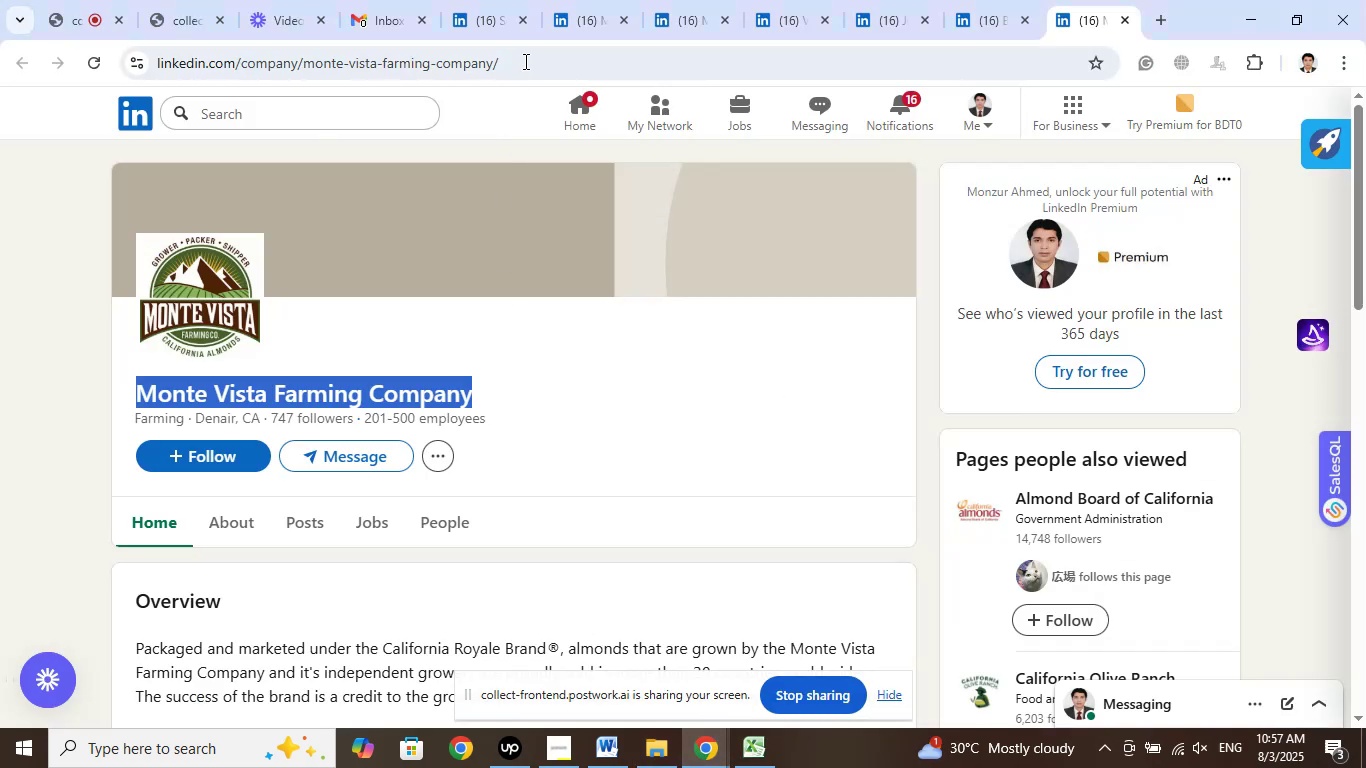 
left_click([525, 60])
 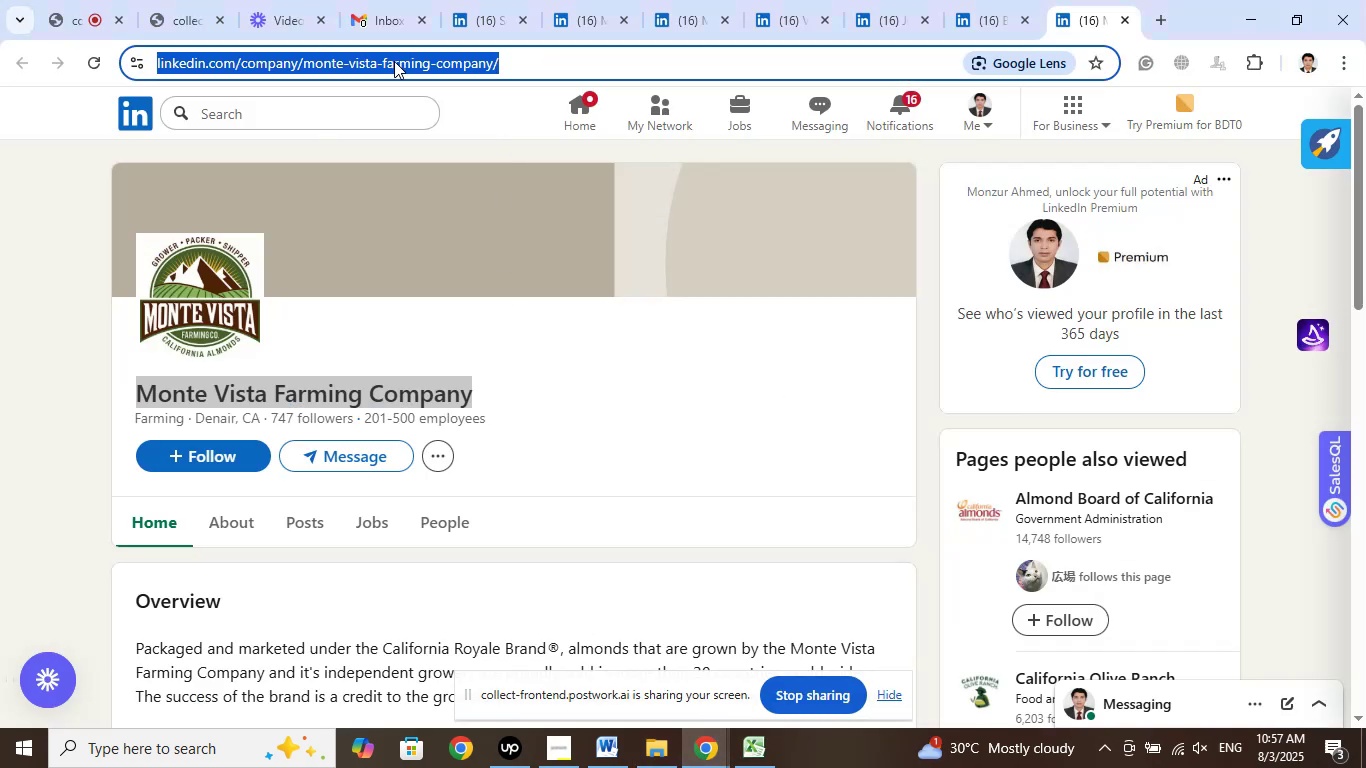 
right_click([394, 61])
 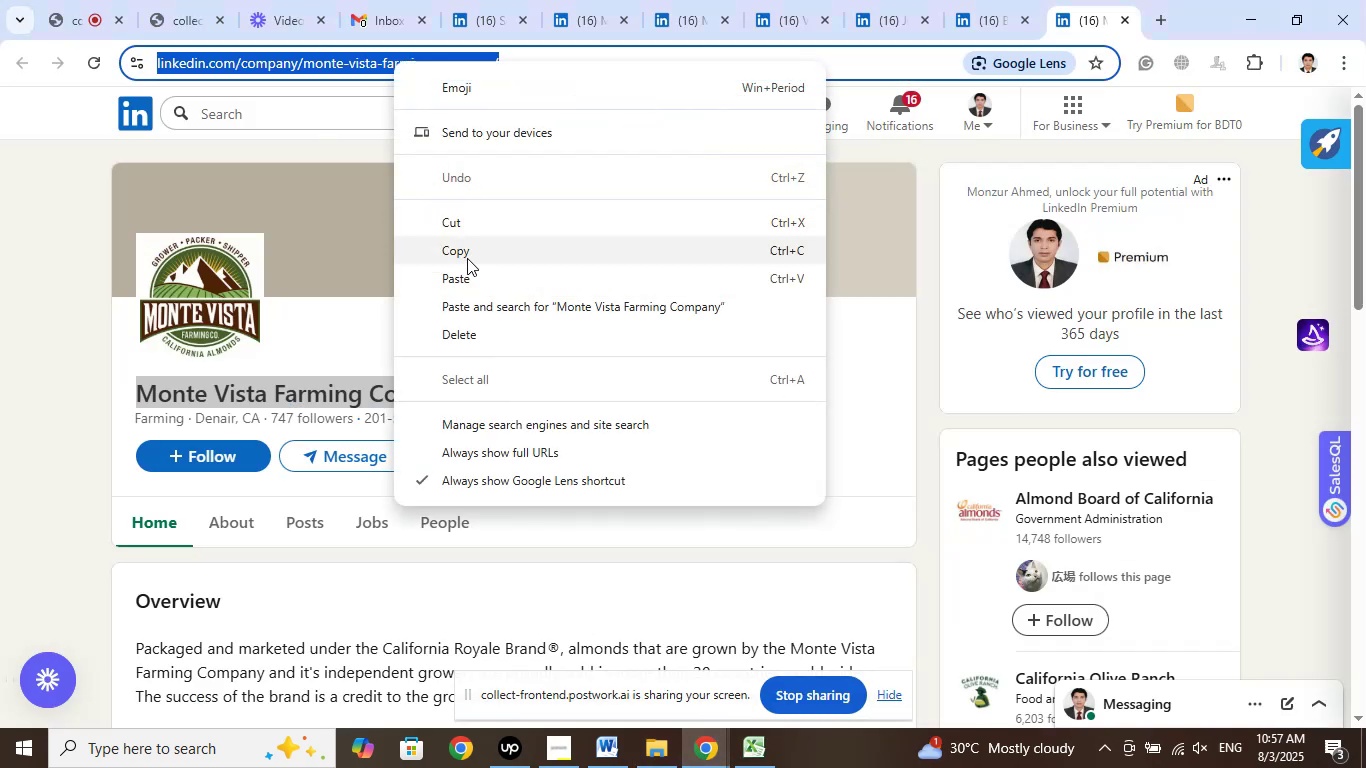 
left_click([467, 258])
 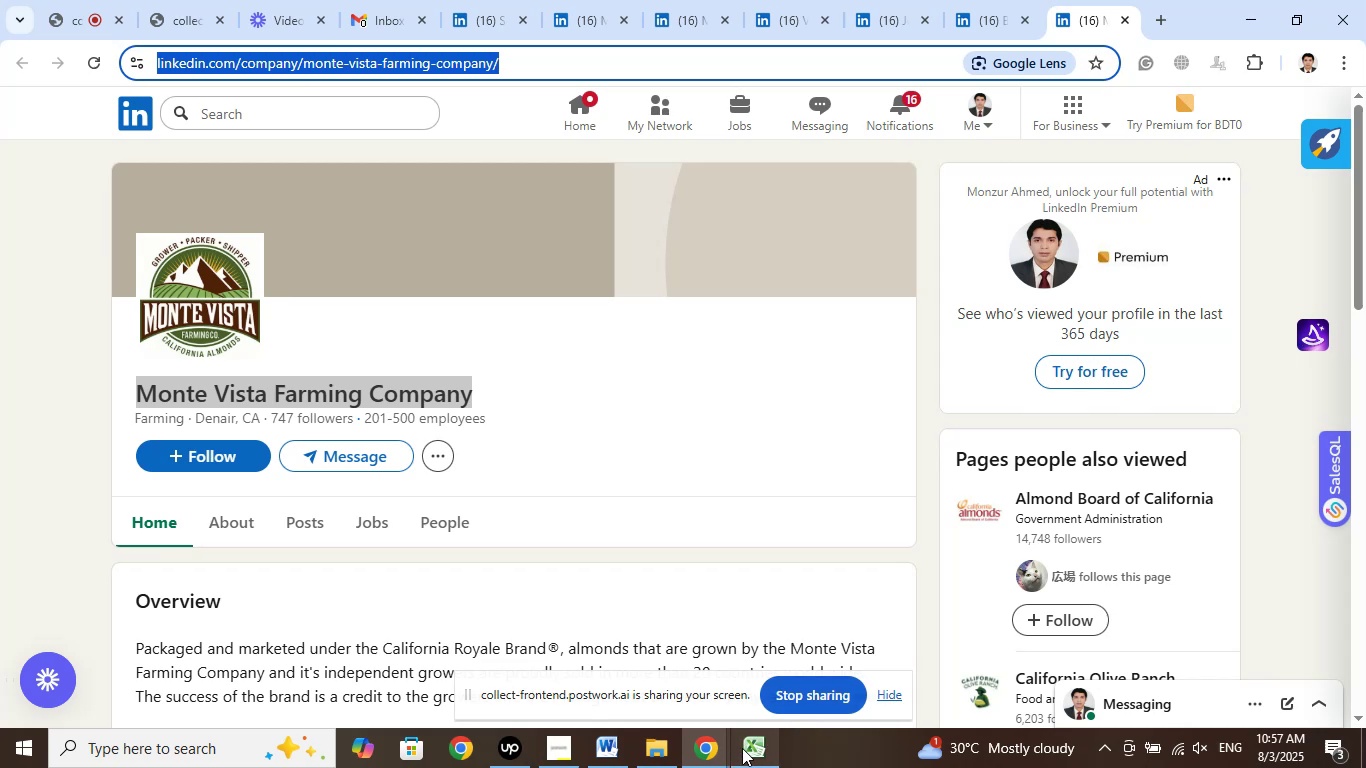 
left_click([742, 748])
 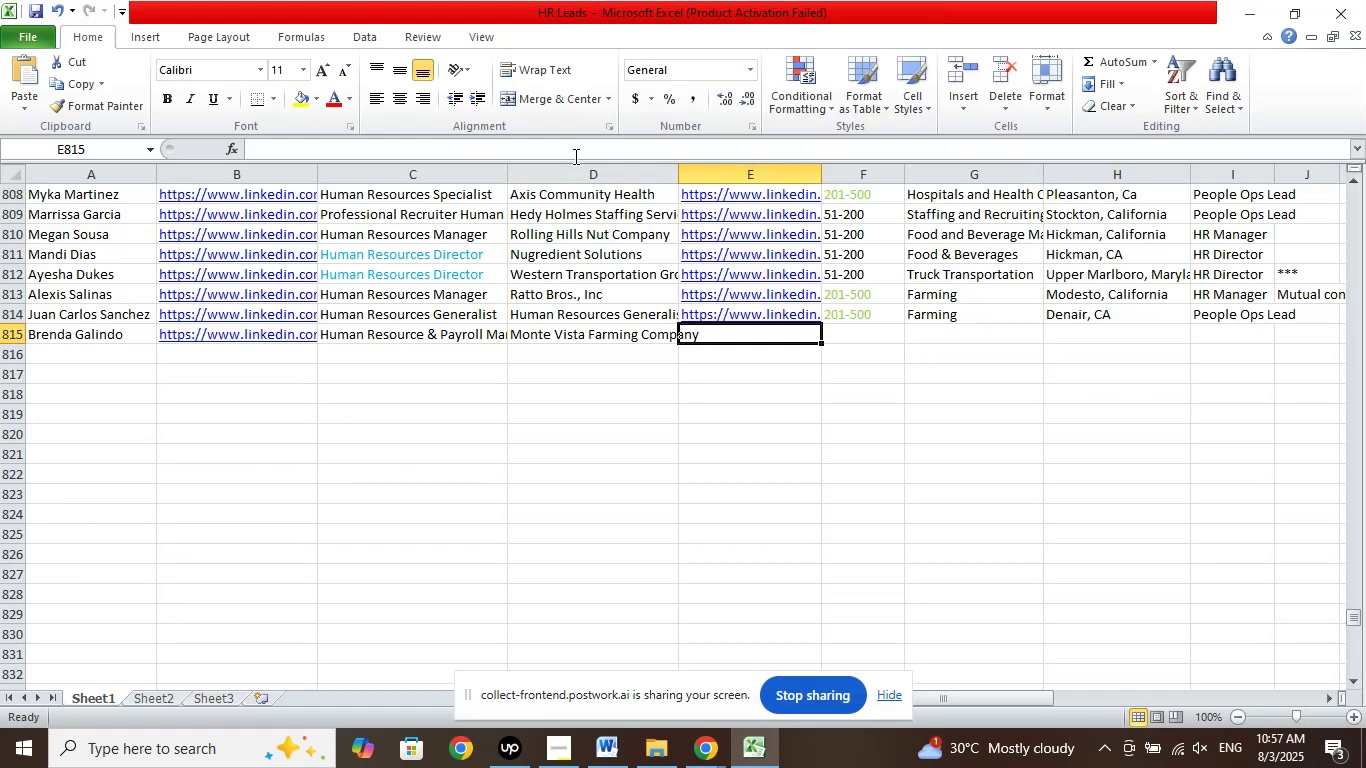 
left_click([572, 151])
 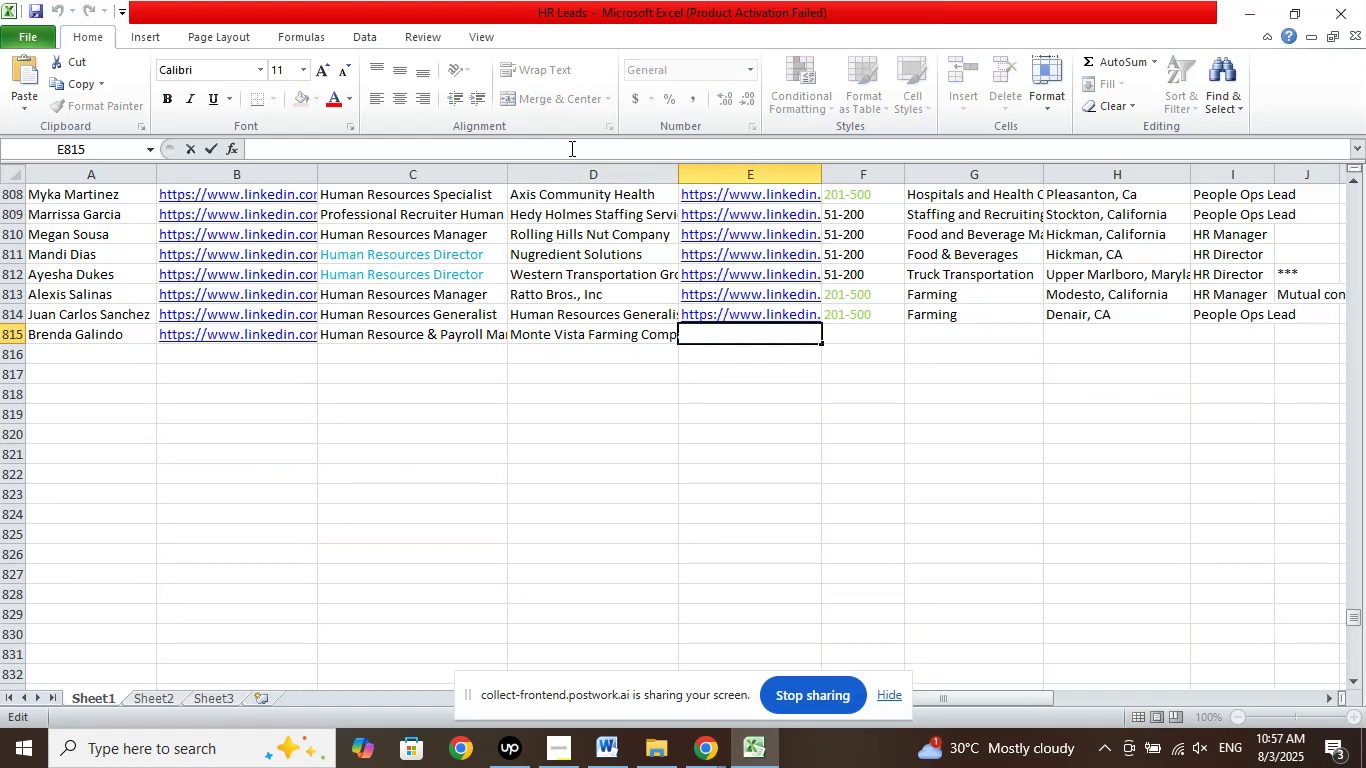 
right_click([570, 148])
 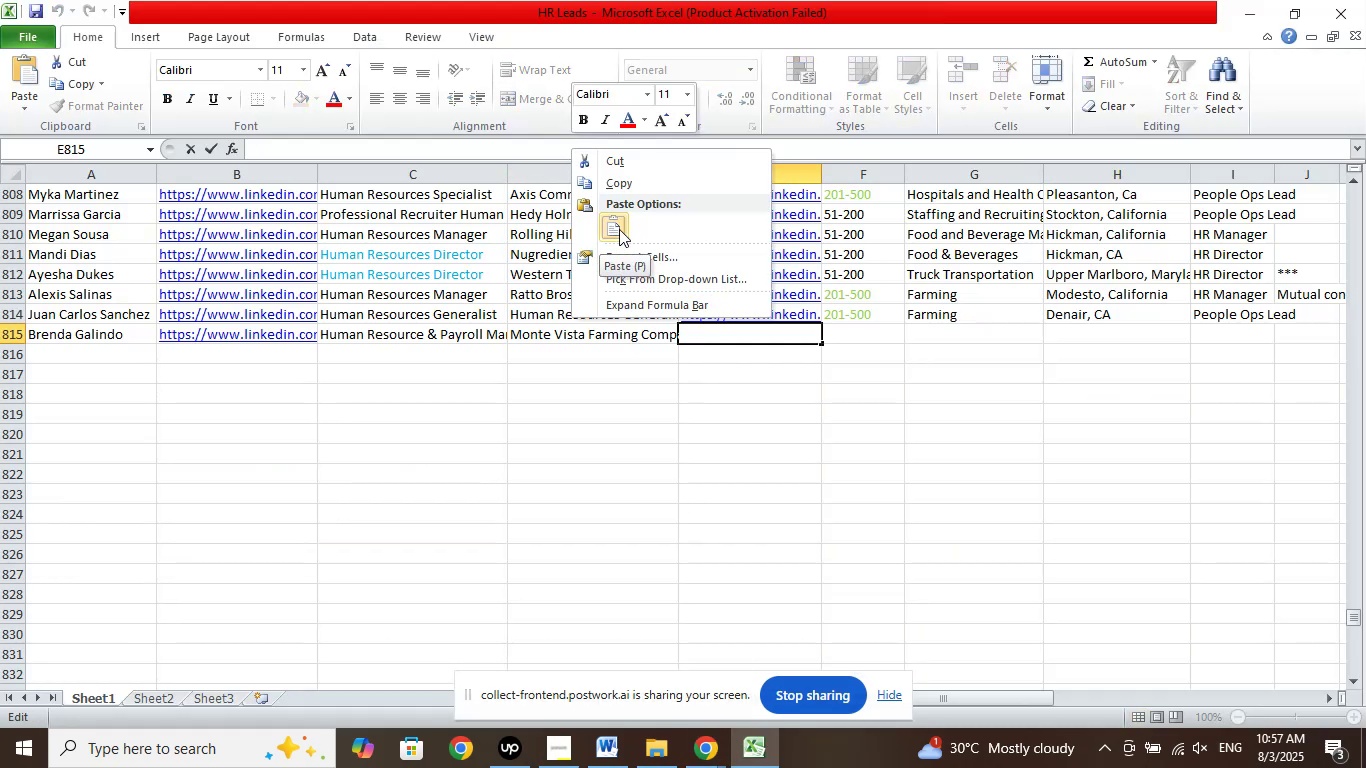 
left_click([619, 227])
 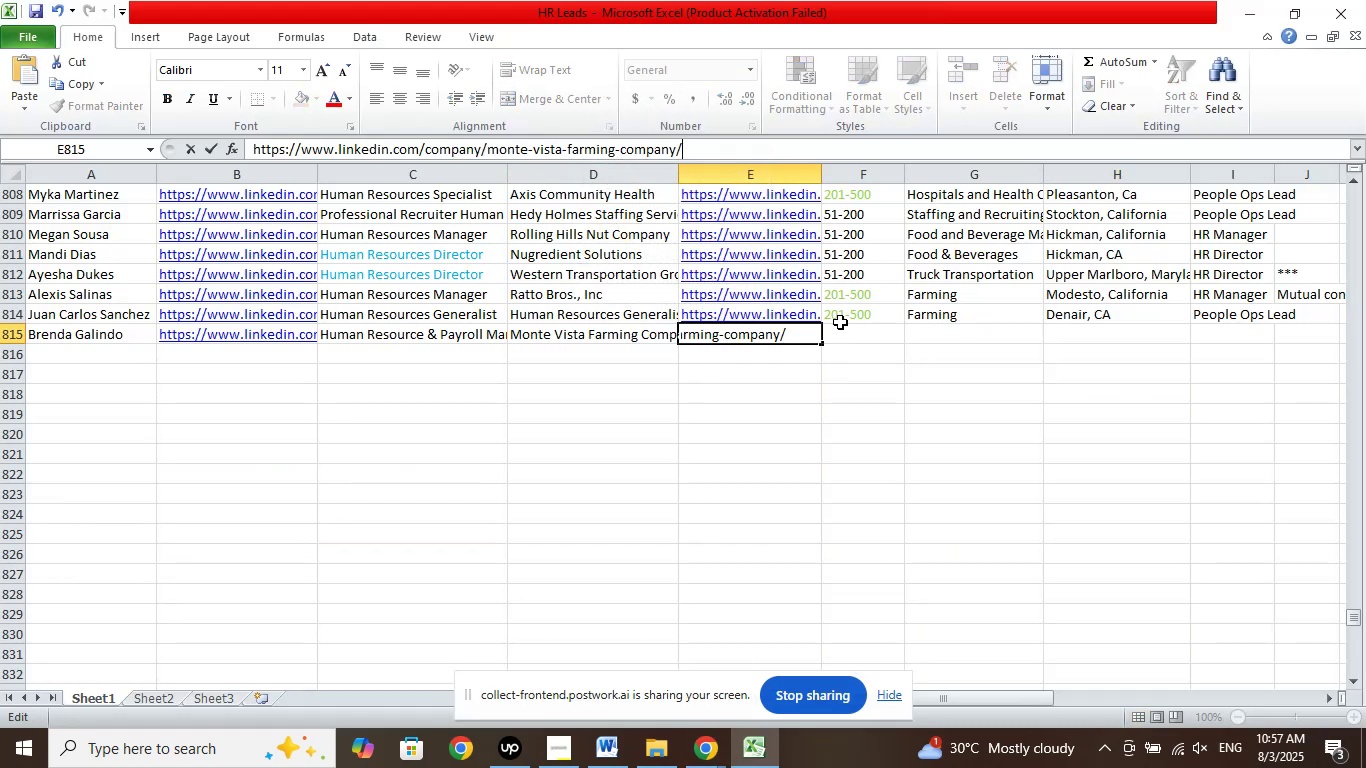 
left_click([840, 322])
 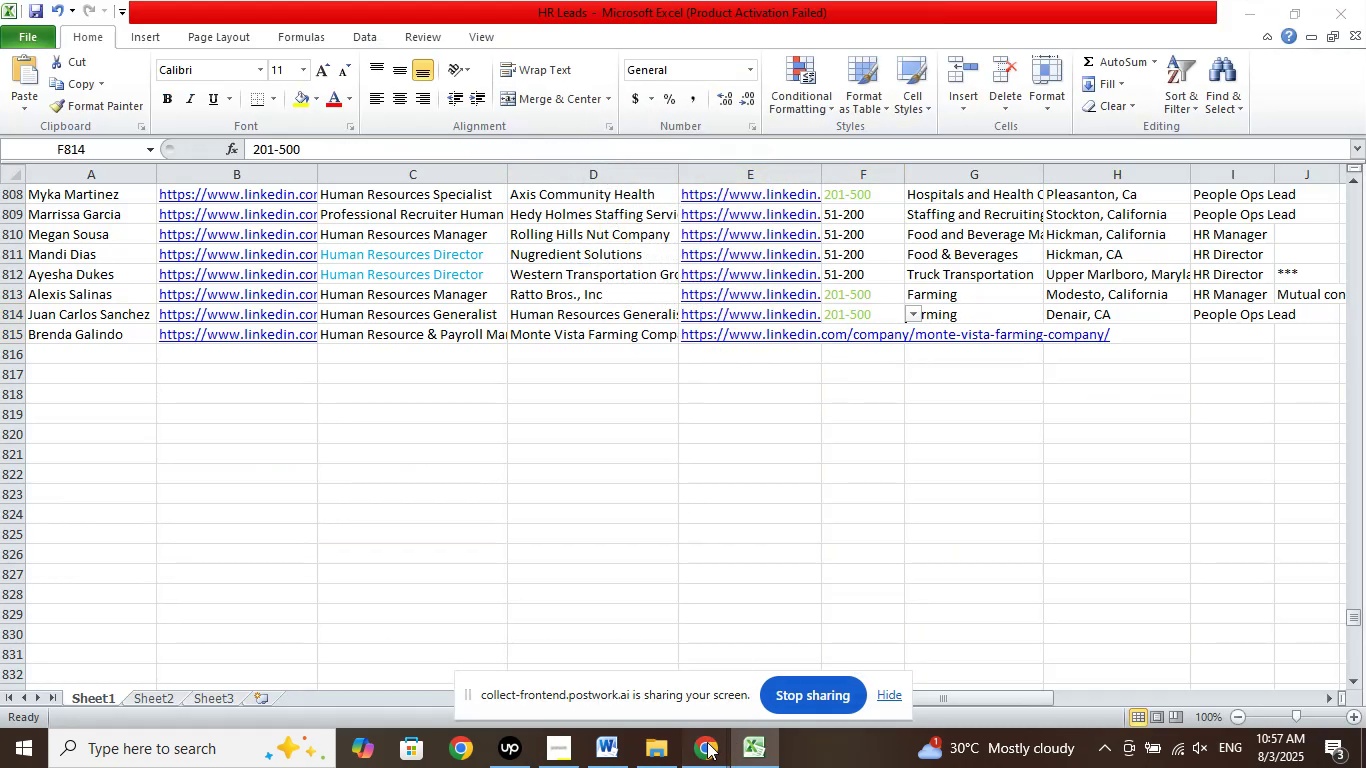 
double_click([655, 695])
 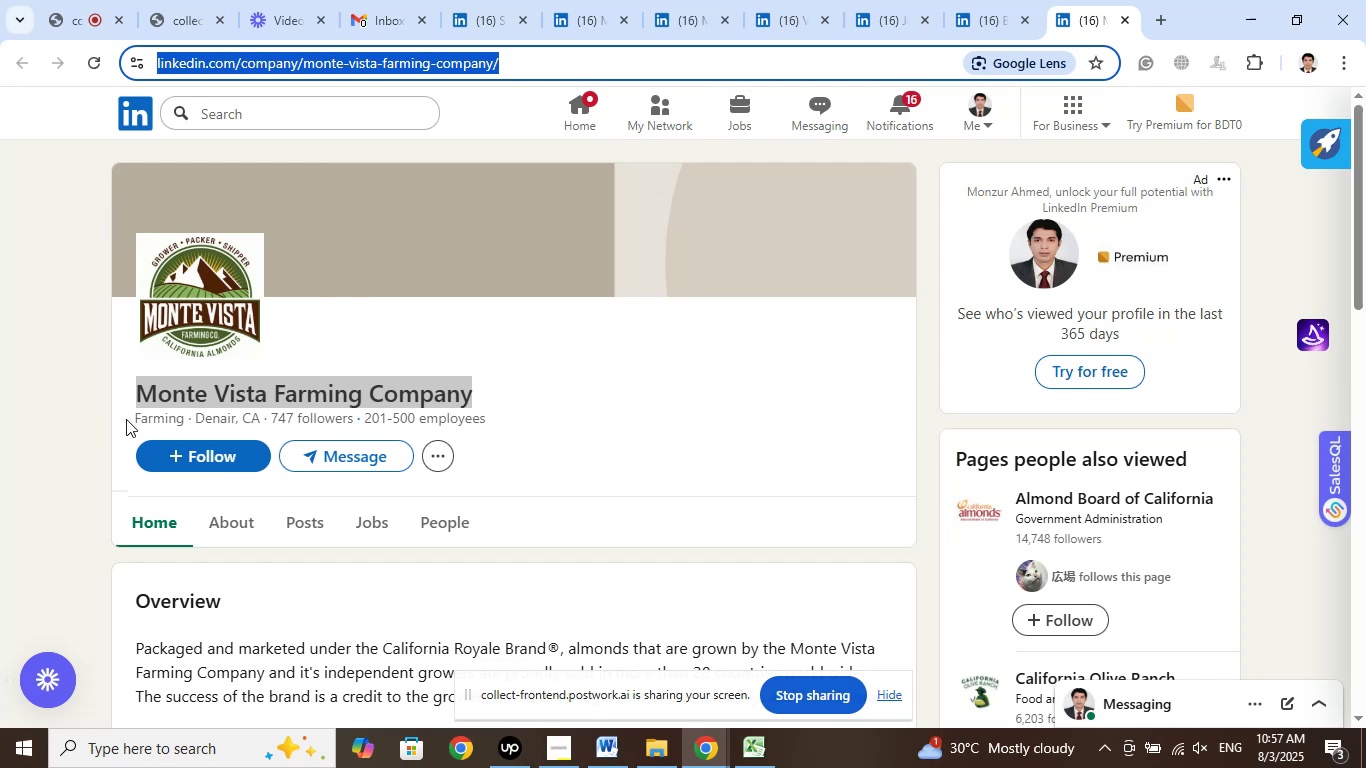 
wait(7.78)
 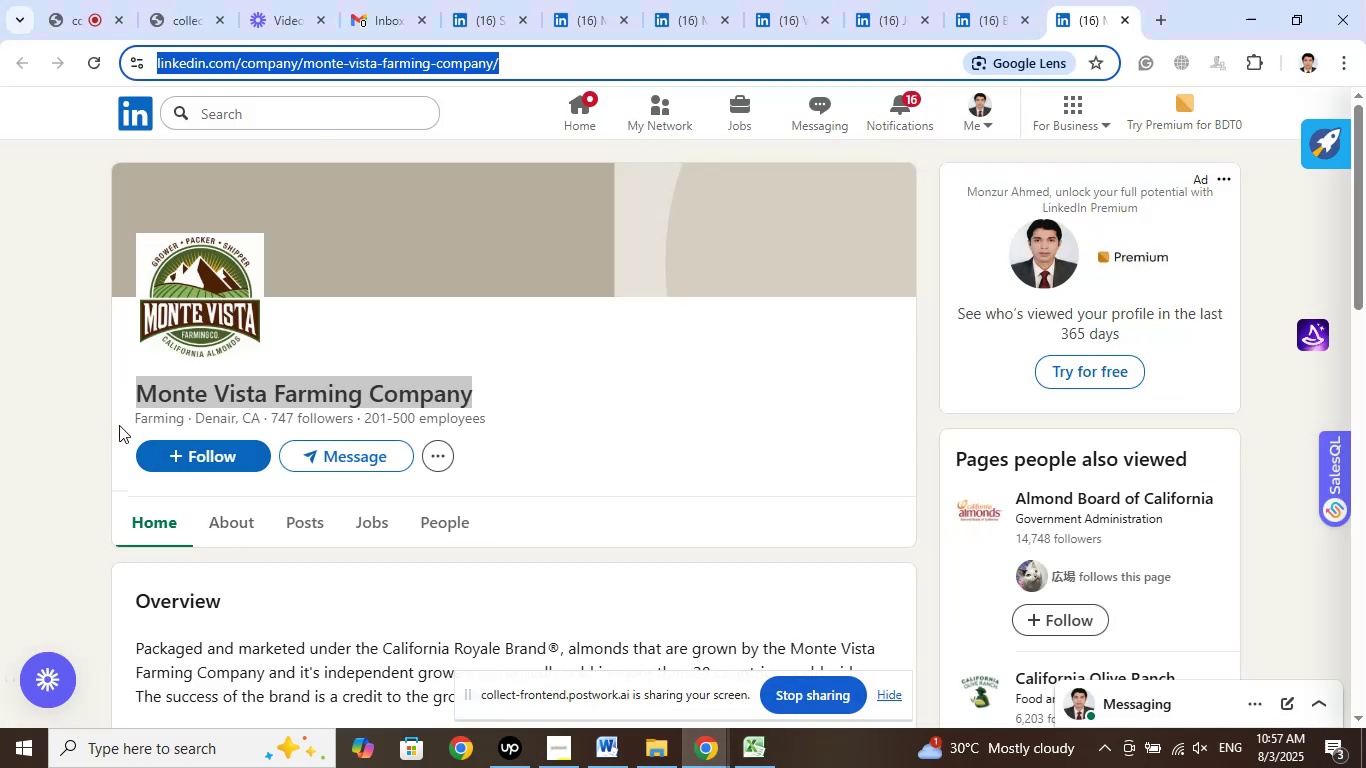 
left_click_drag(start_coordinate=[121, 424], to_coordinate=[181, 417])
 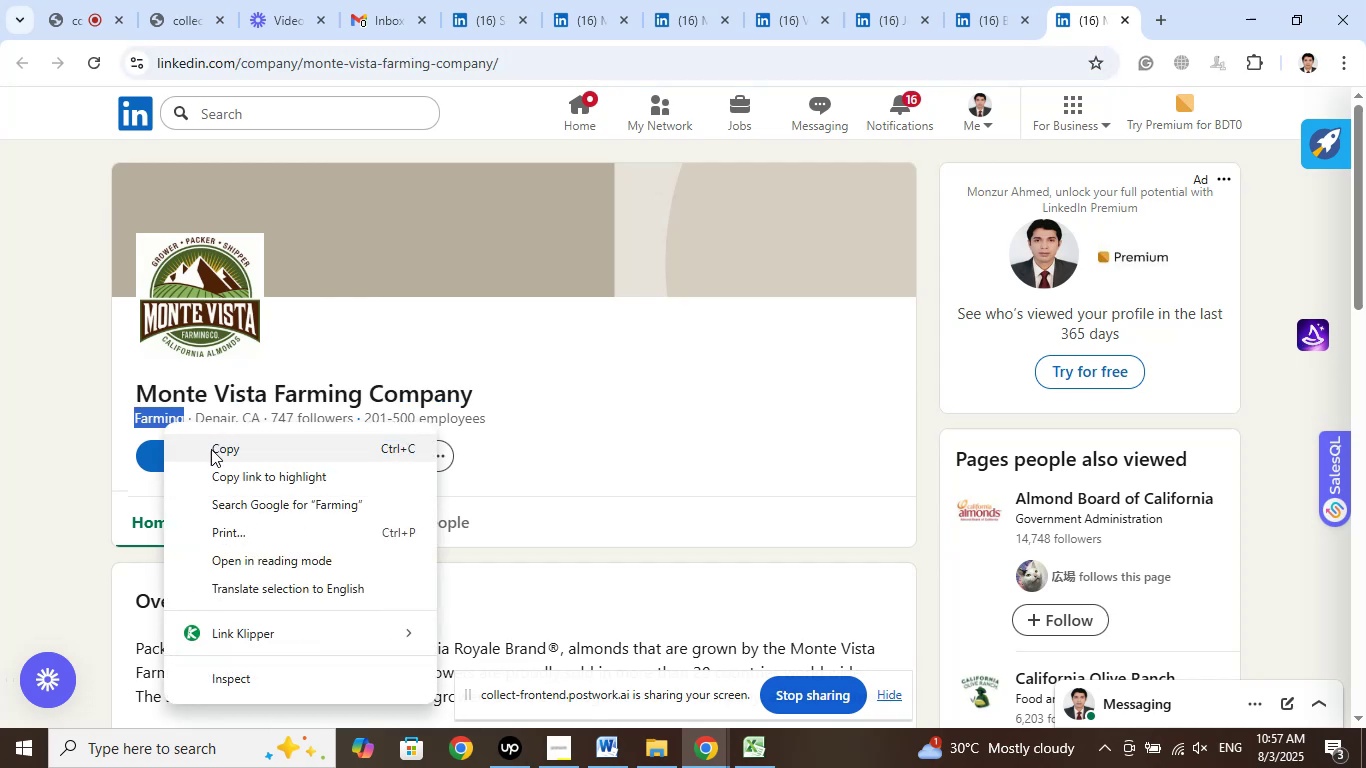 
left_click([217, 449])
 